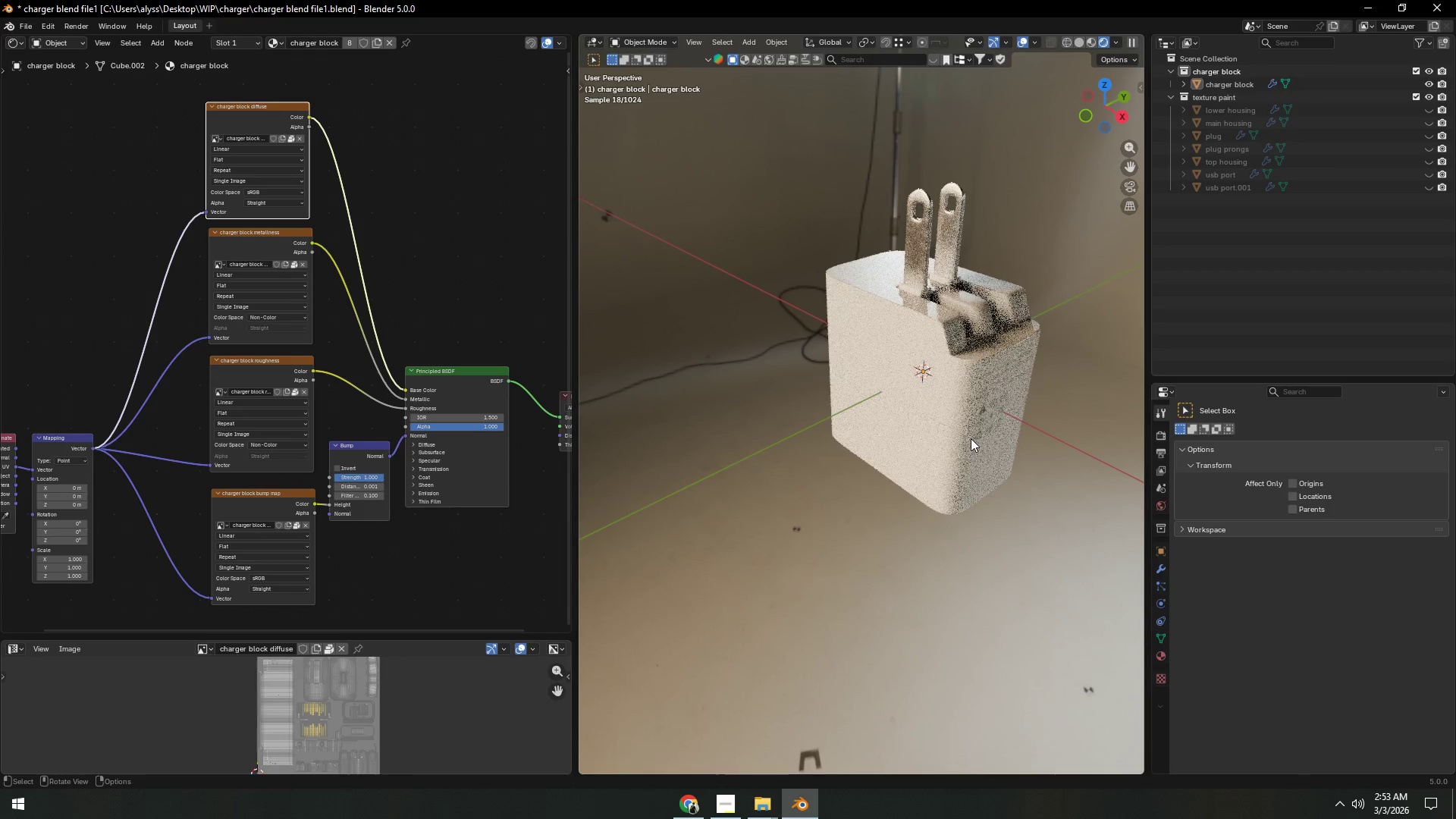 
left_click([1081, 43])
 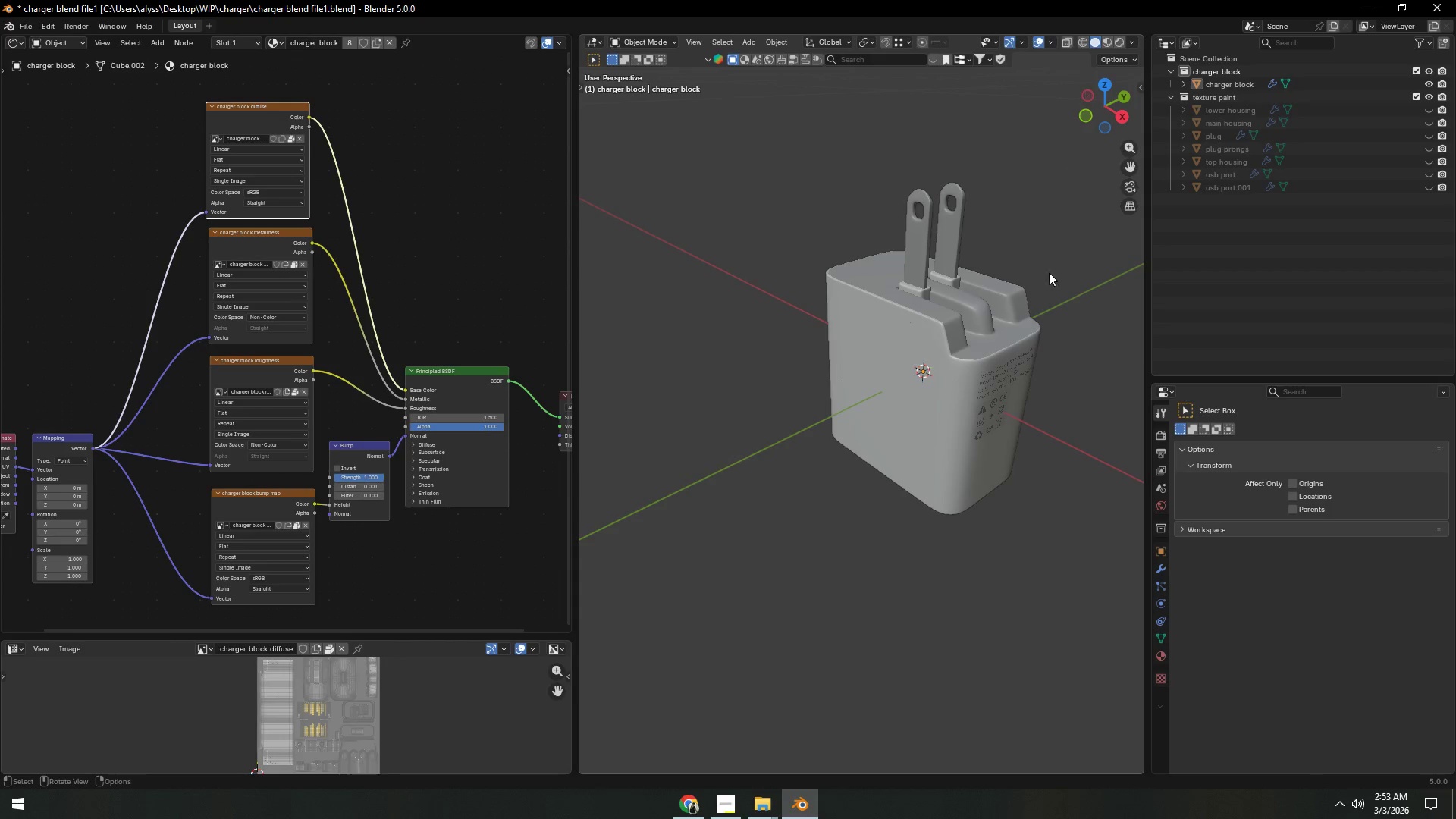 
key(Control+S)
 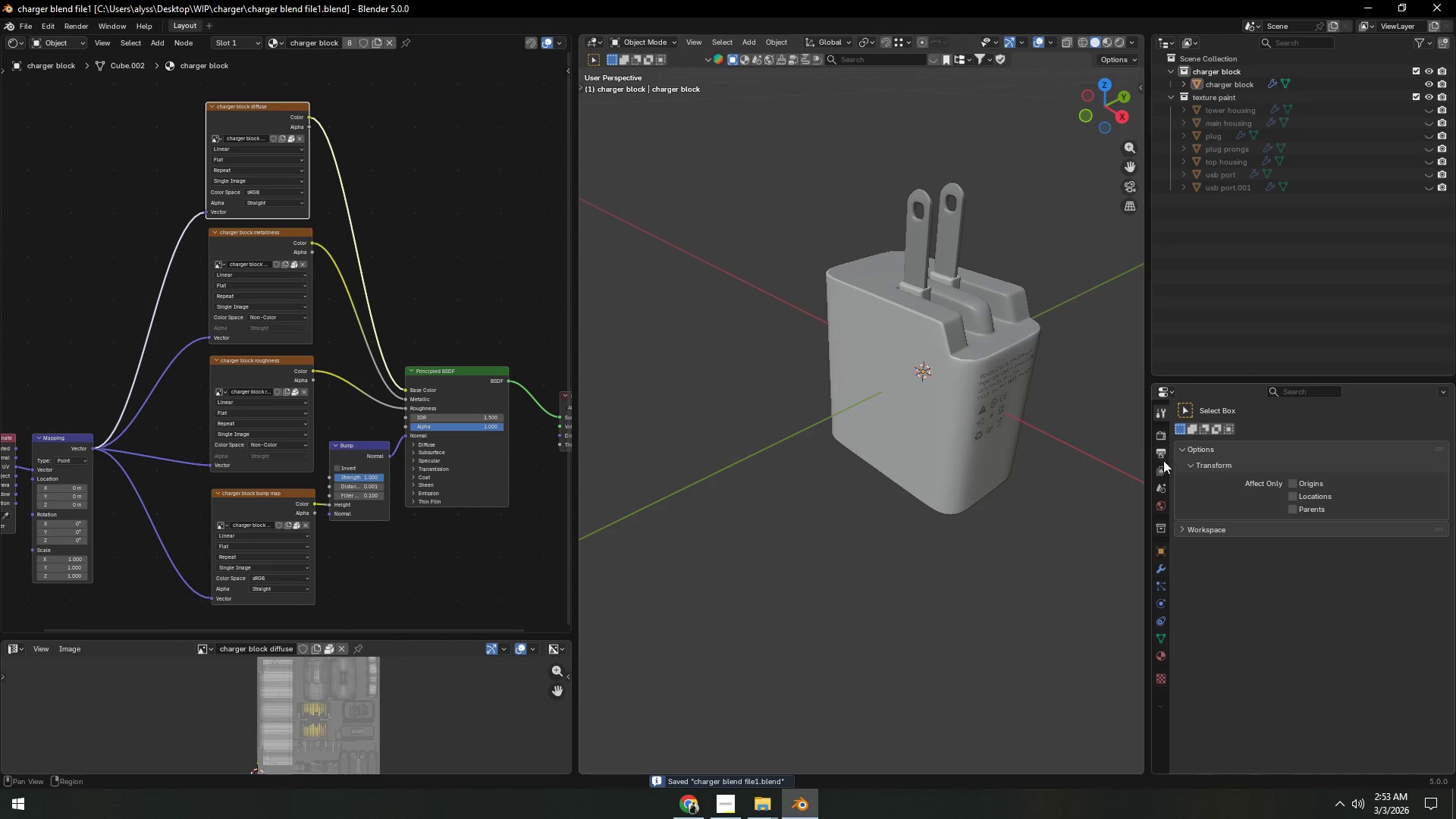 
left_click([1163, 499])
 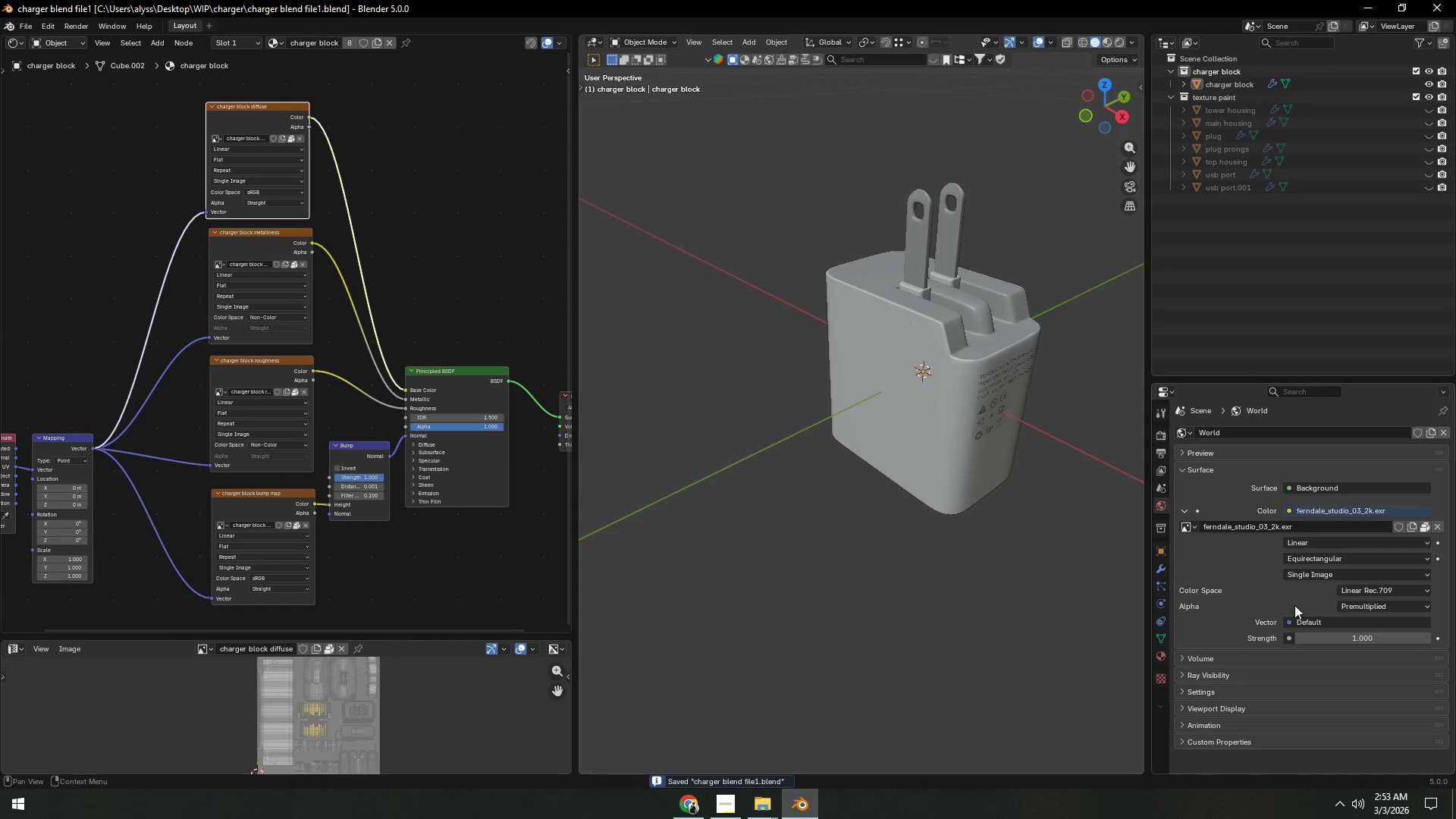 
scroll: coordinate [1296, 619], scroll_direction: down, amount: 2.0
 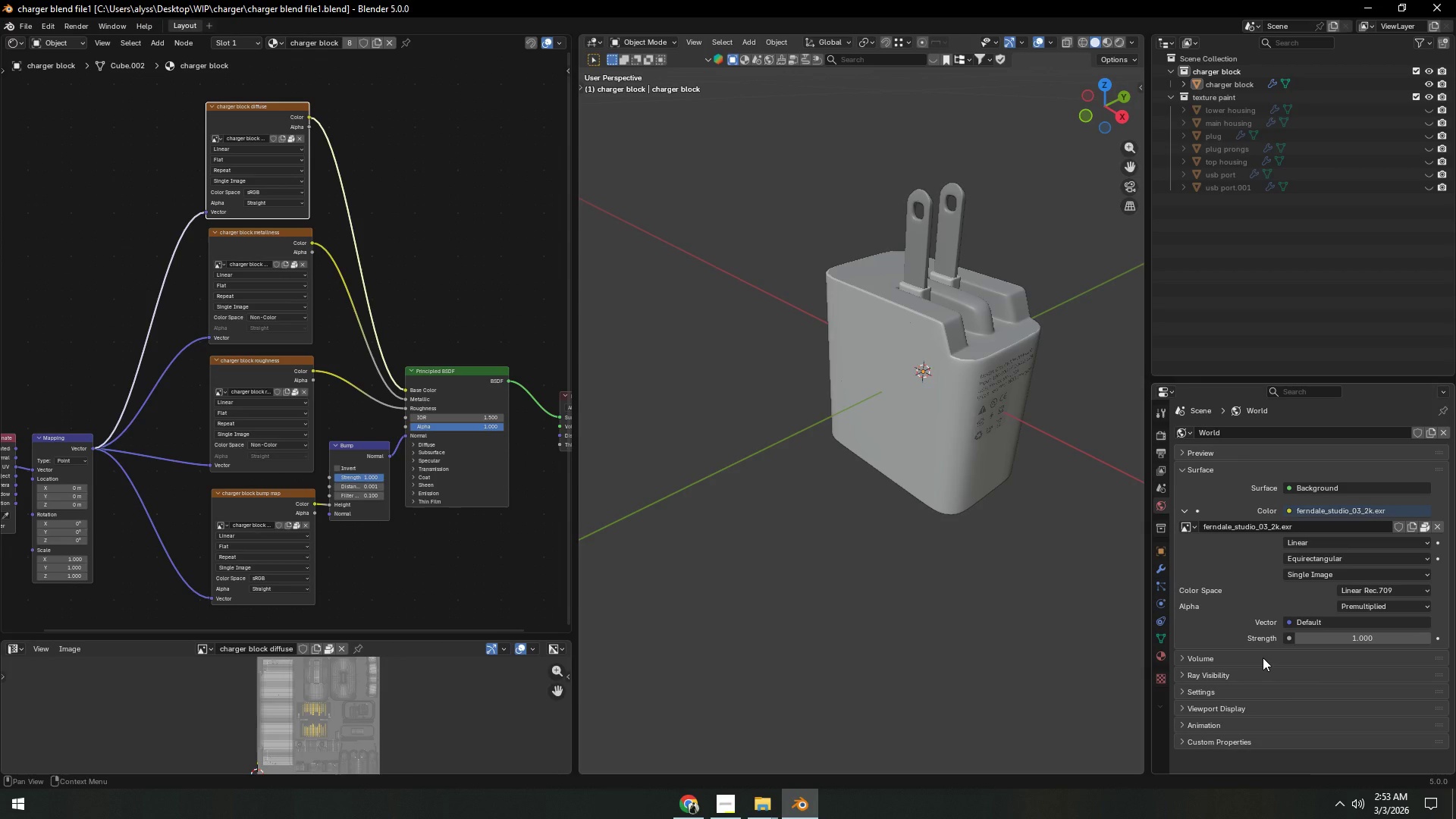 
wait(6.43)
 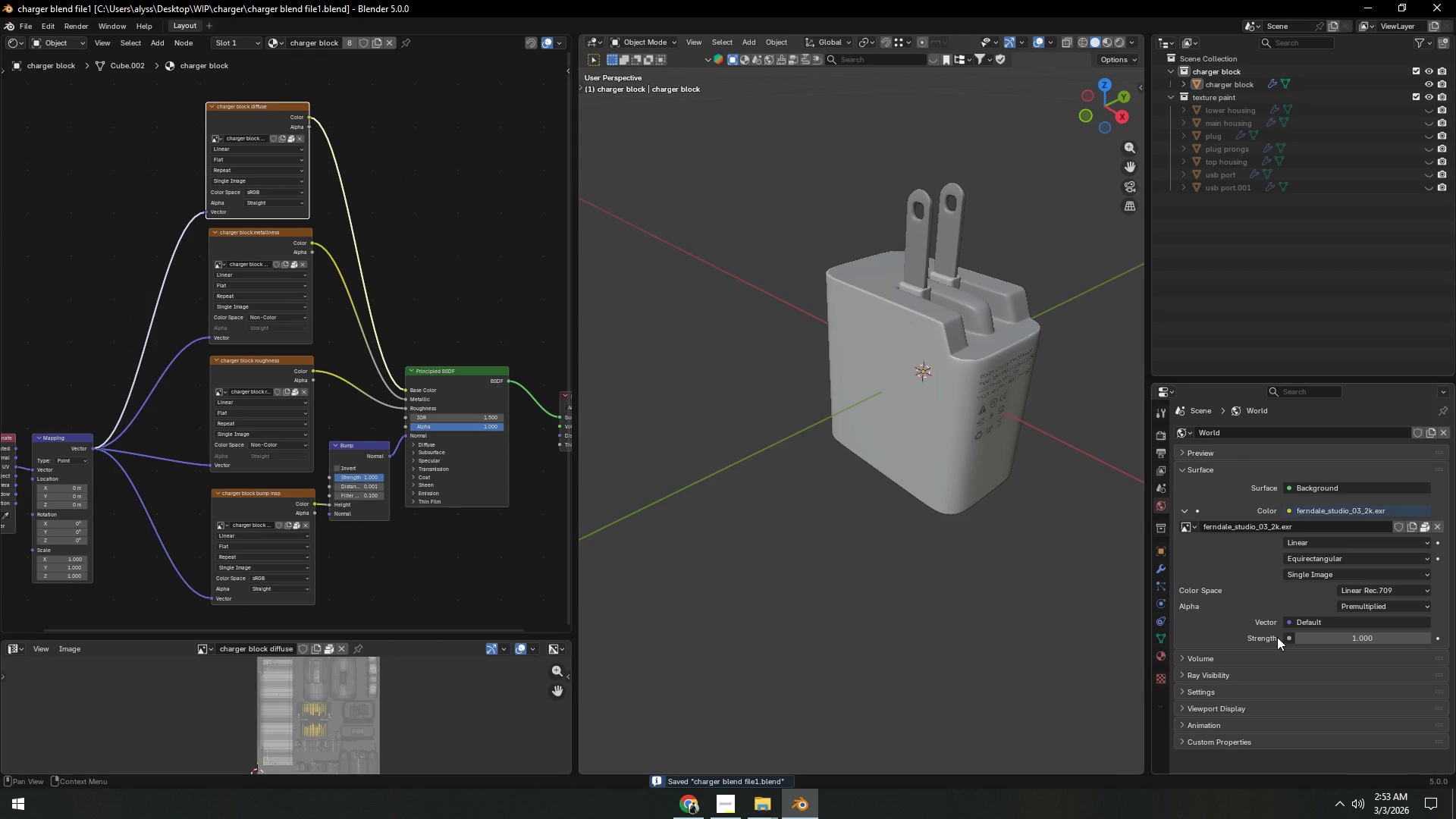 
left_click([1166, 506])
 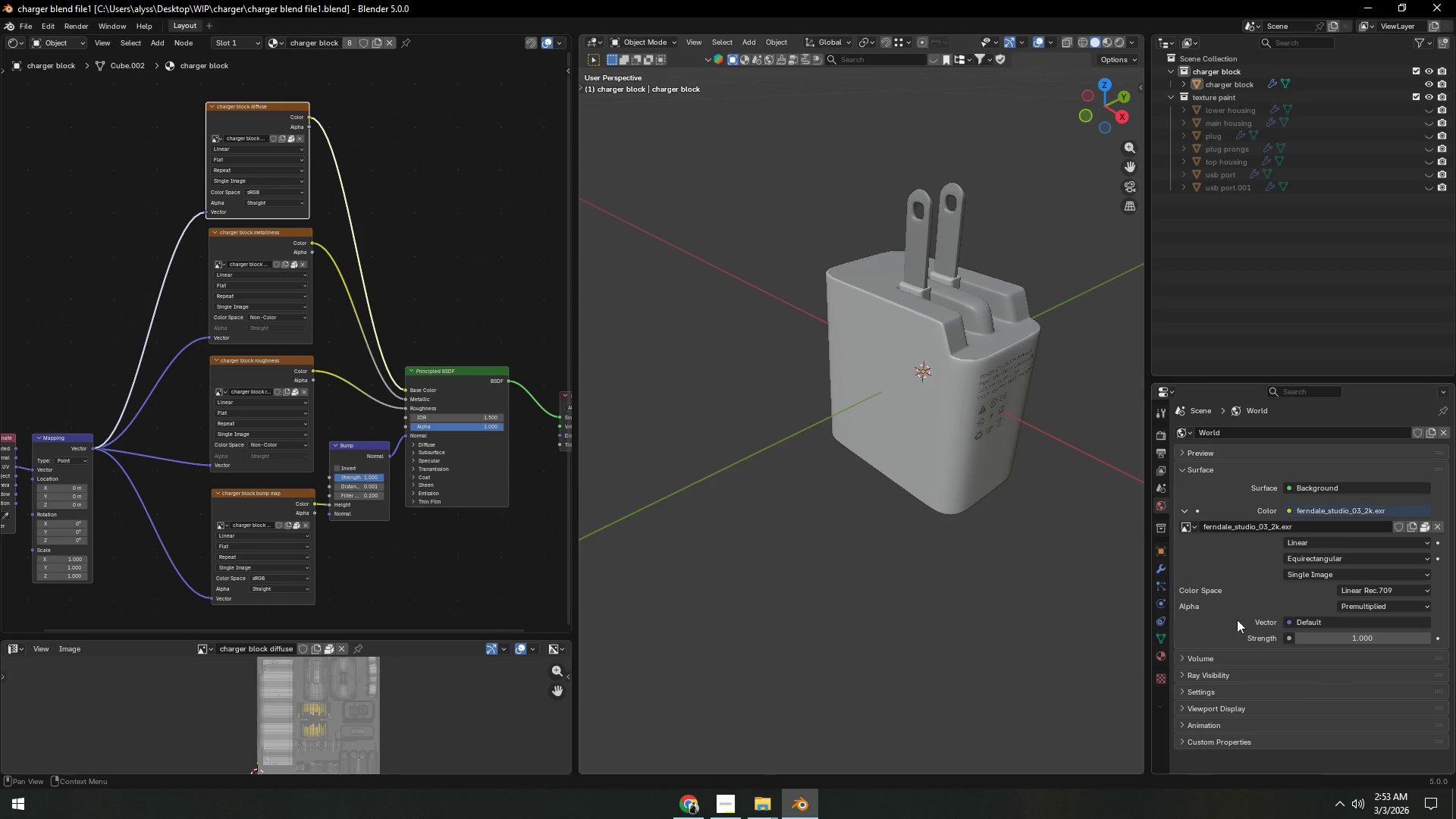 
mouse_move([1296, 622])
 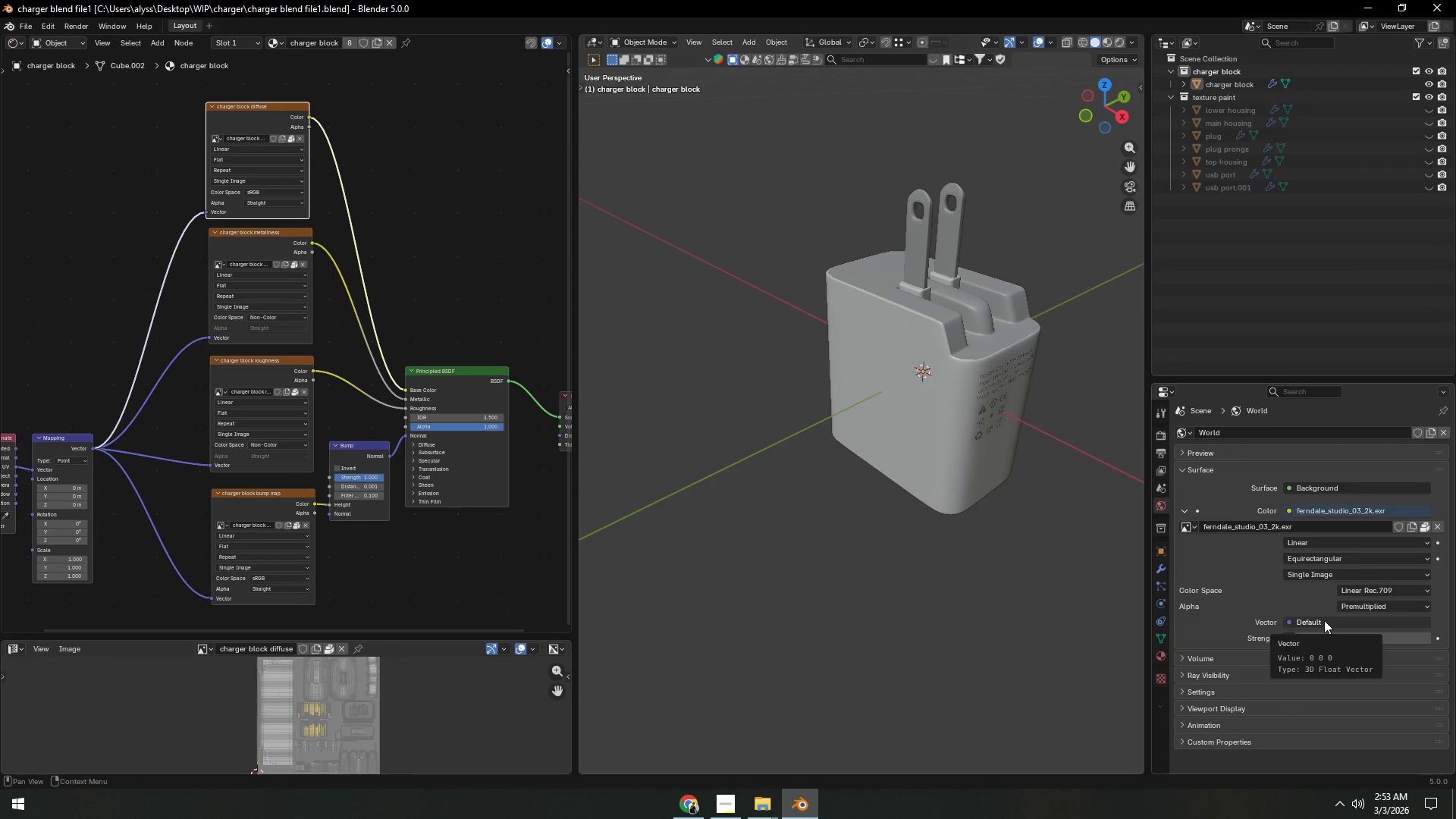 
left_click([1324, 620])
 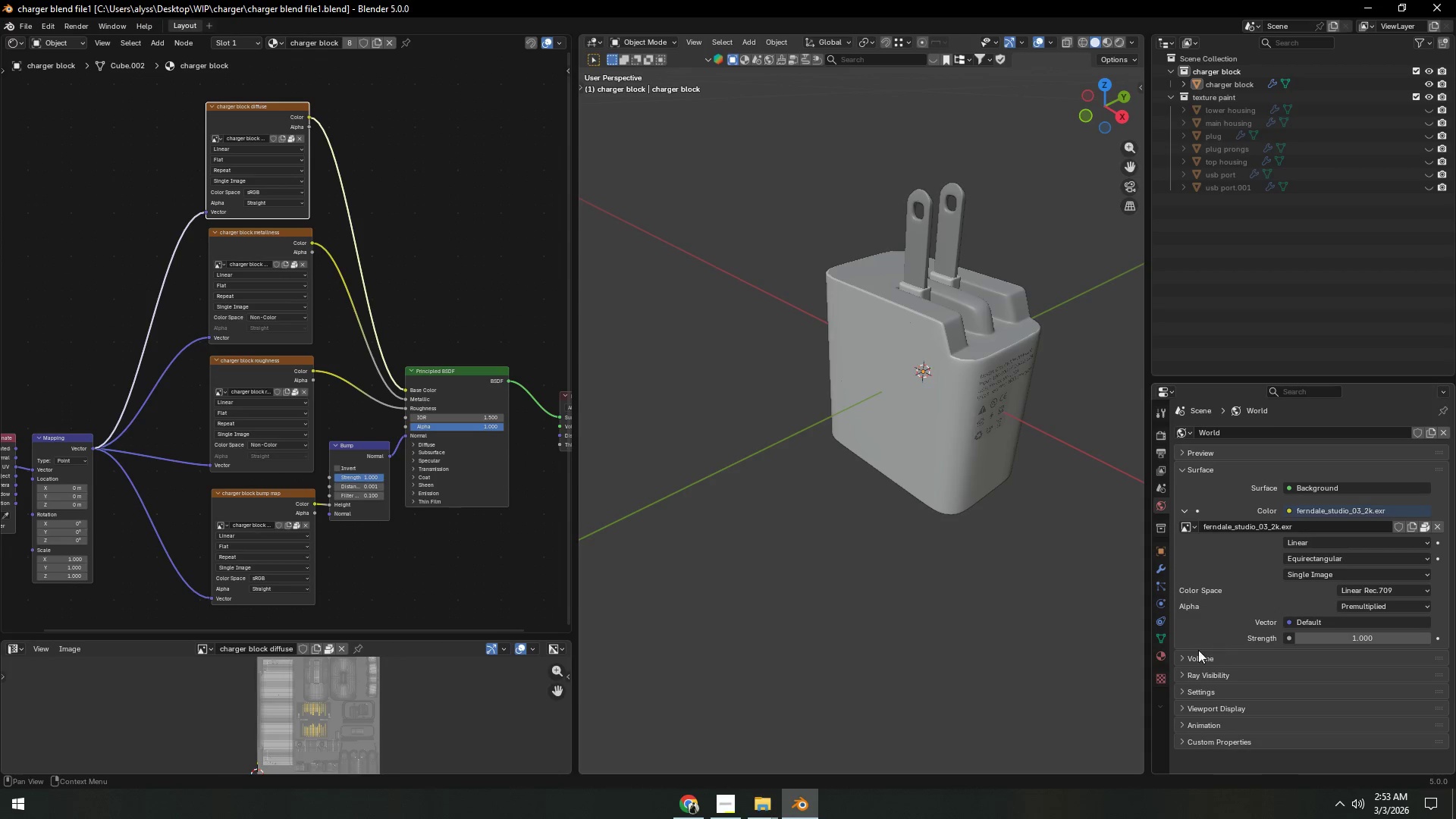 
double_click([1184, 655])
 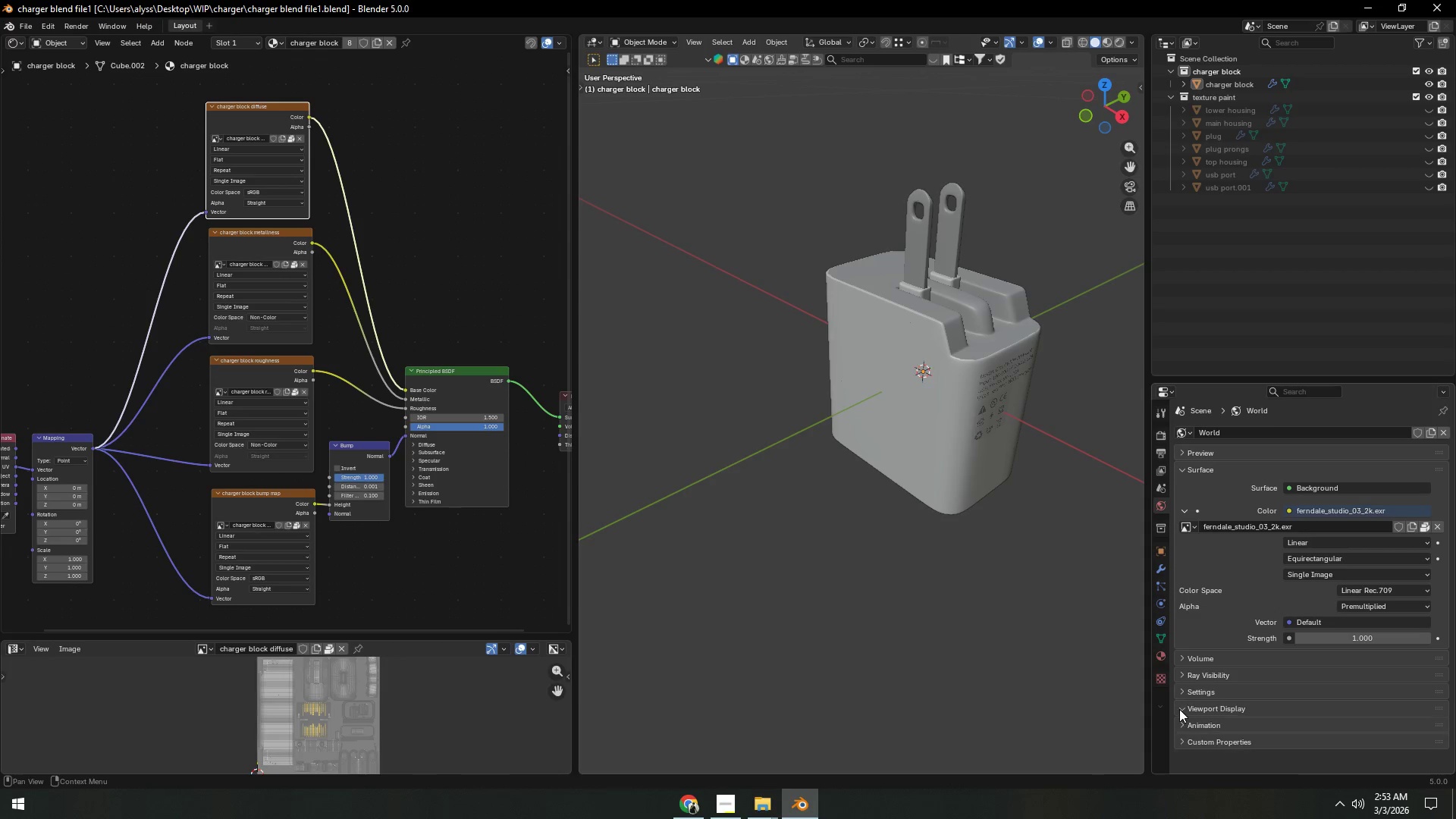 
double_click([1180, 709])
 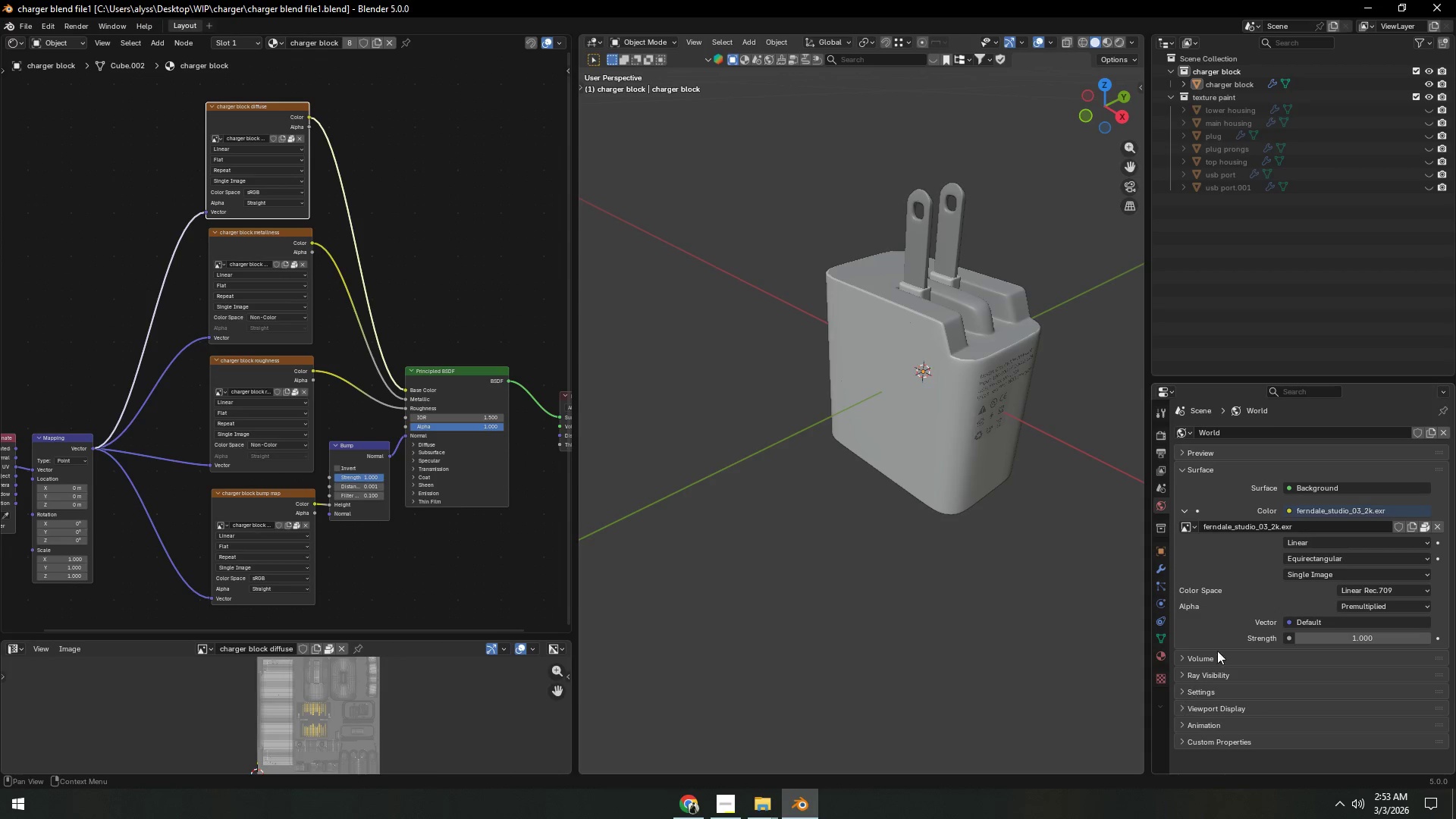 
scroll: coordinate [1229, 630], scroll_direction: up, amount: 1.0
 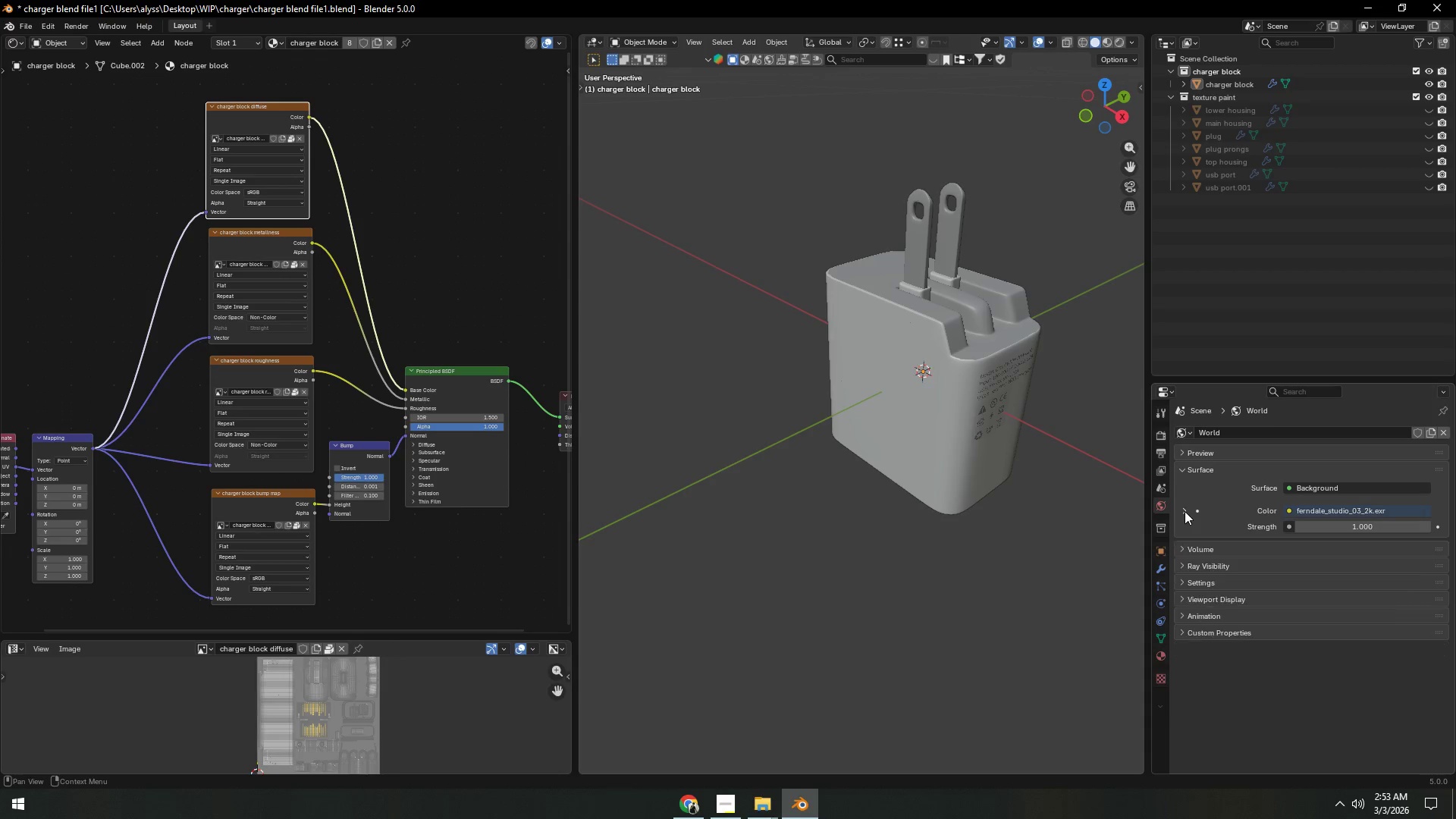 
left_click([1185, 511])
 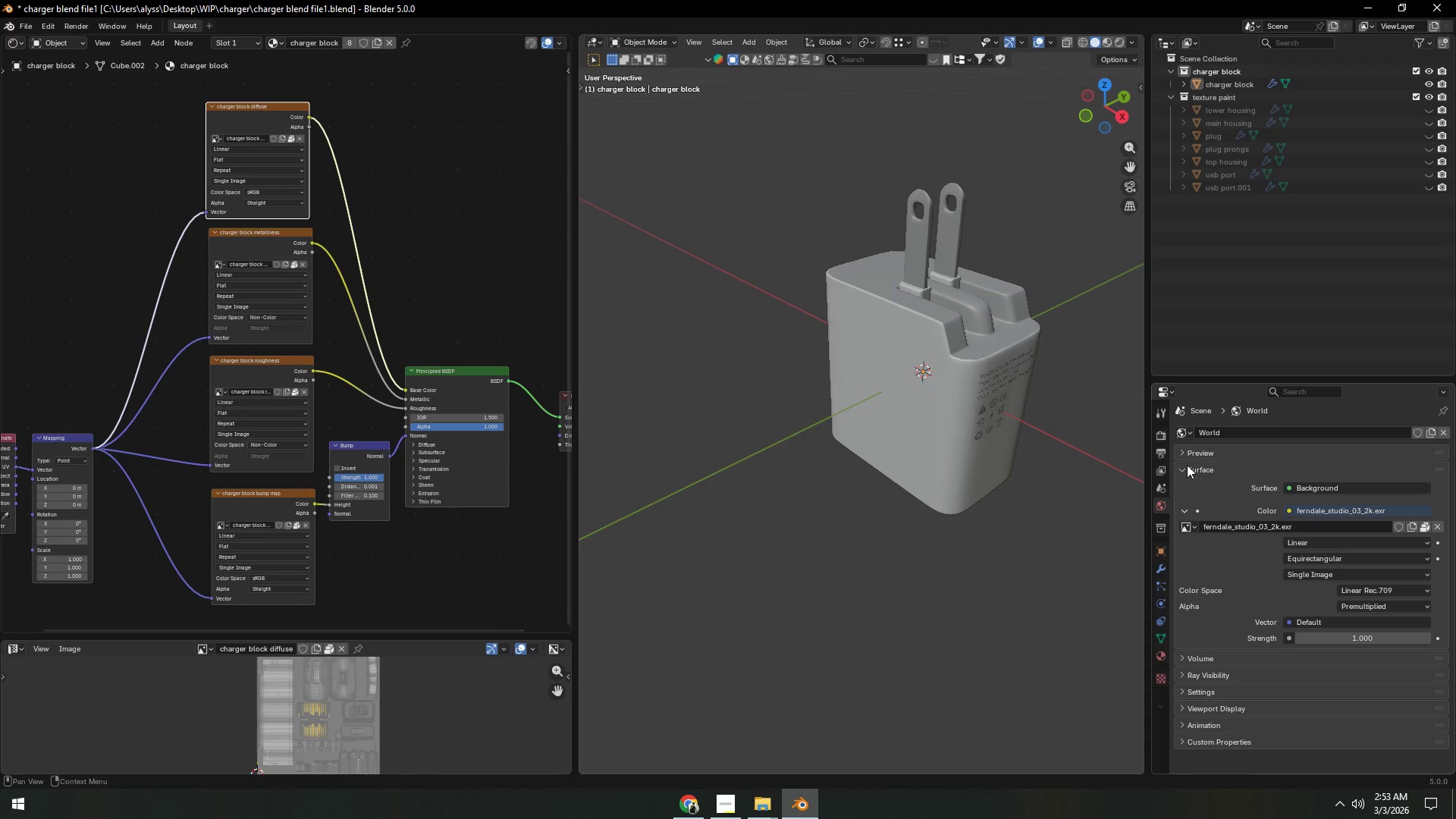 
left_click([1185, 447])
 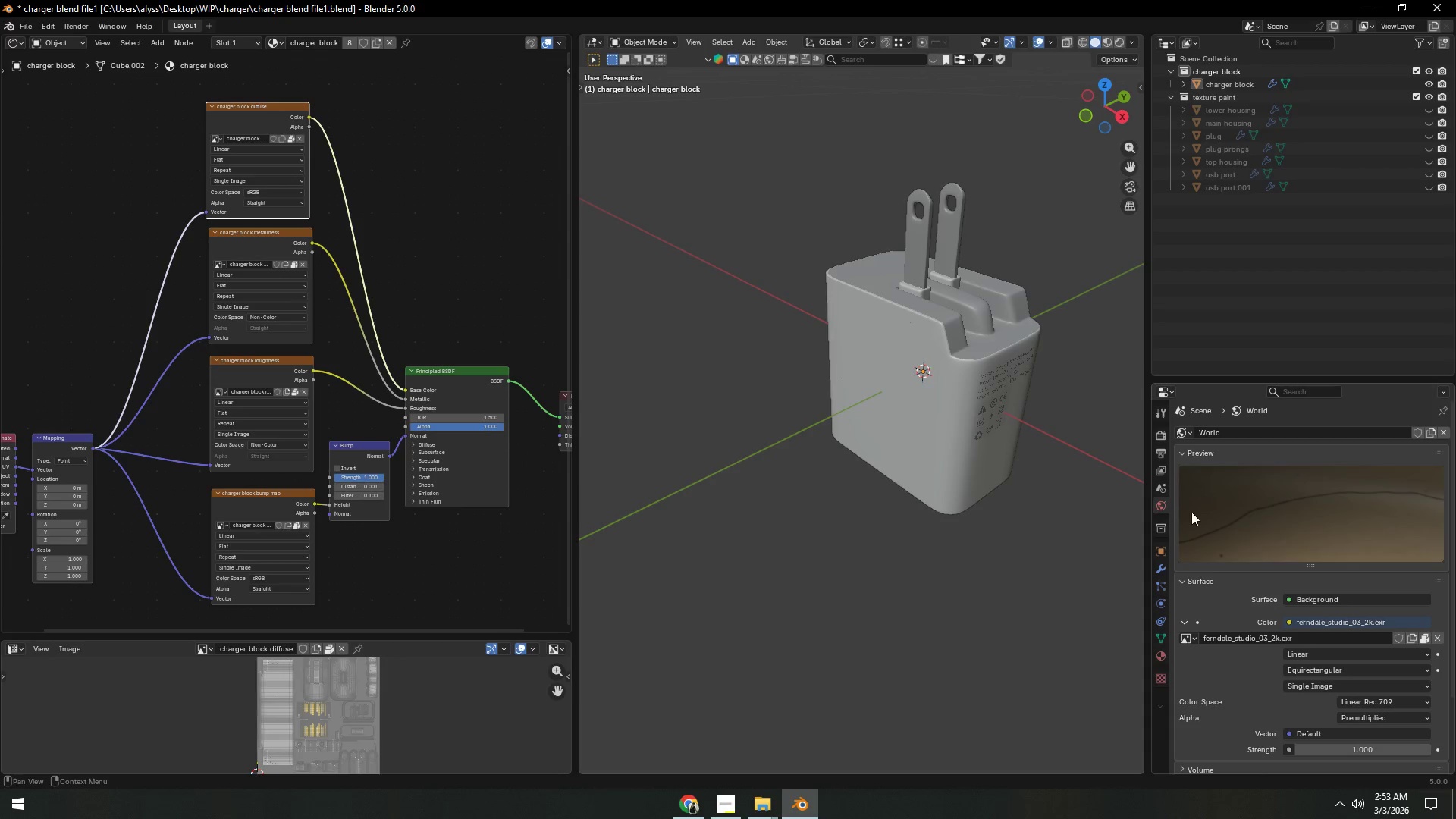 
scroll: coordinate [1202, 606], scroll_direction: down, amount: 4.0
 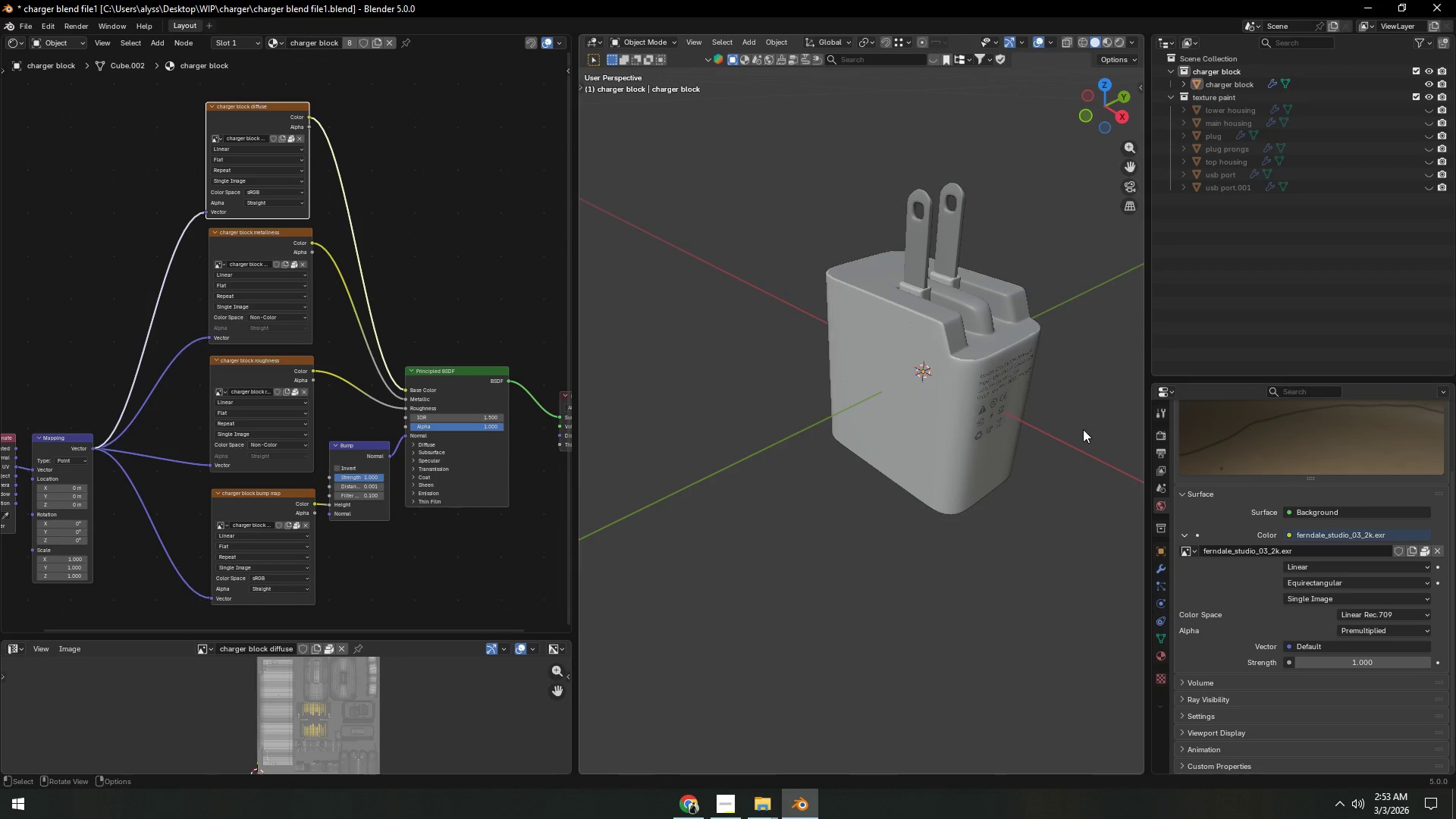 
wait(5.24)
 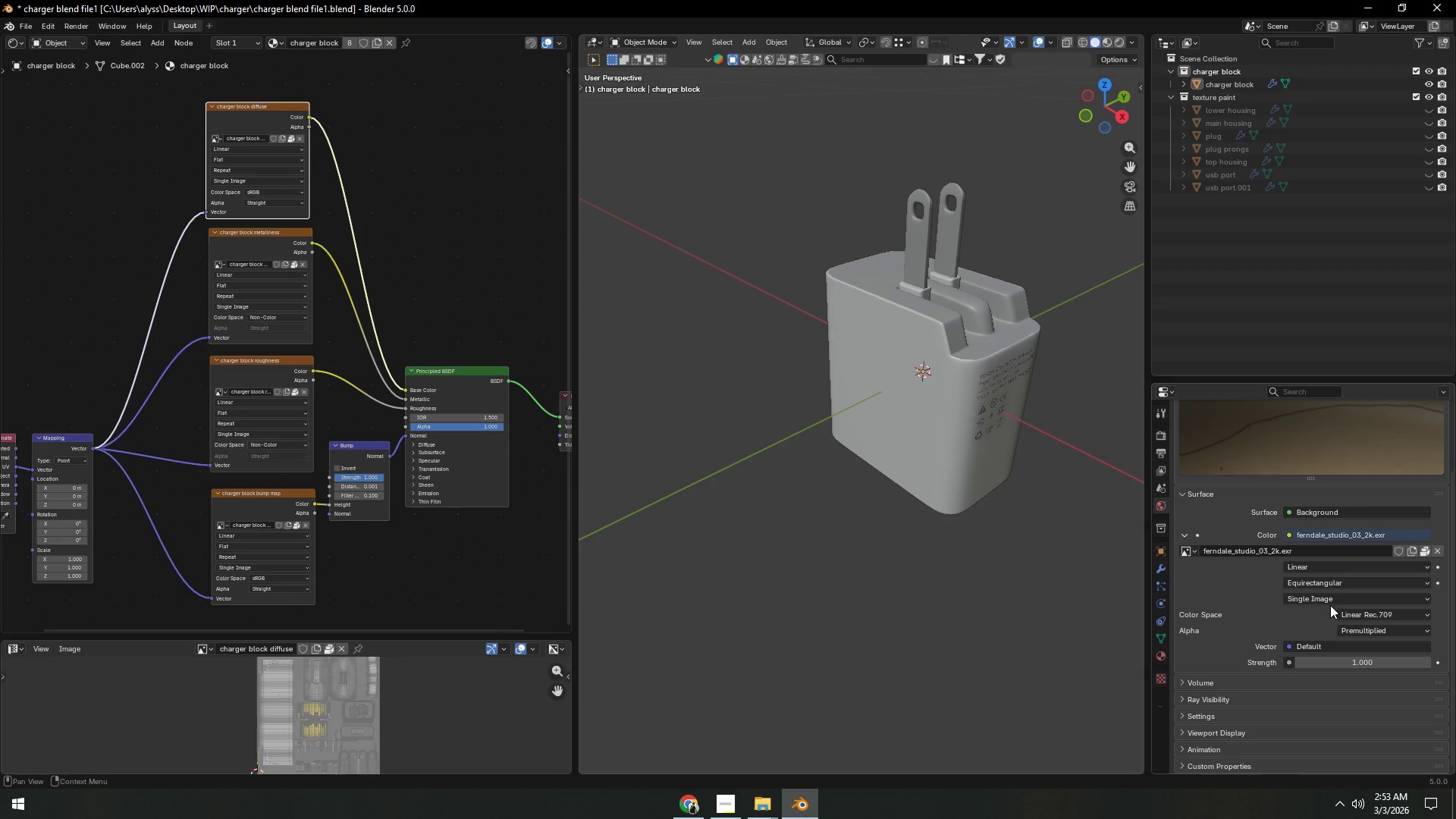 
scroll: coordinate [1230, 620], scroll_direction: down, amount: 2.0
 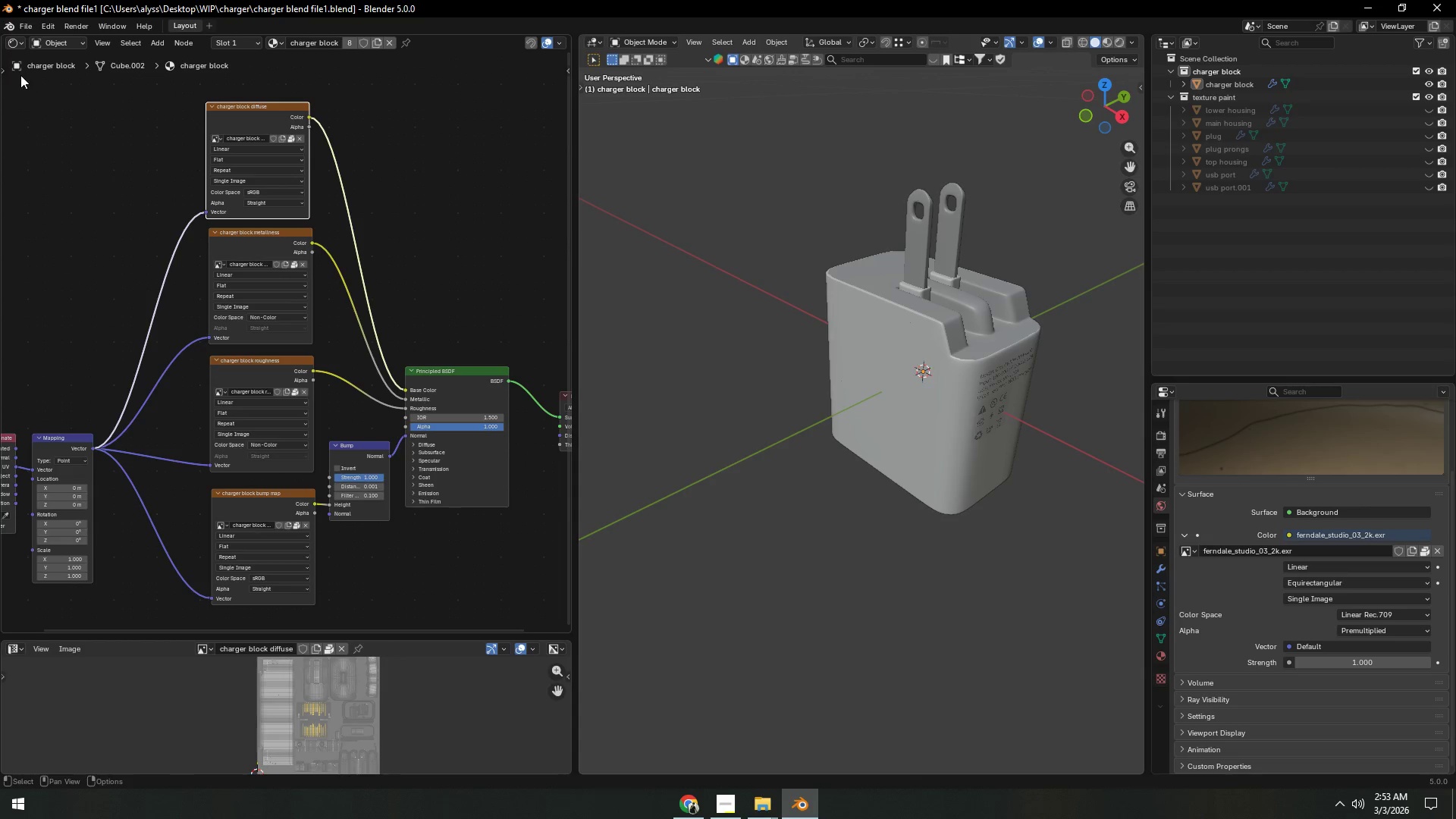 
double_click([14, 43])
 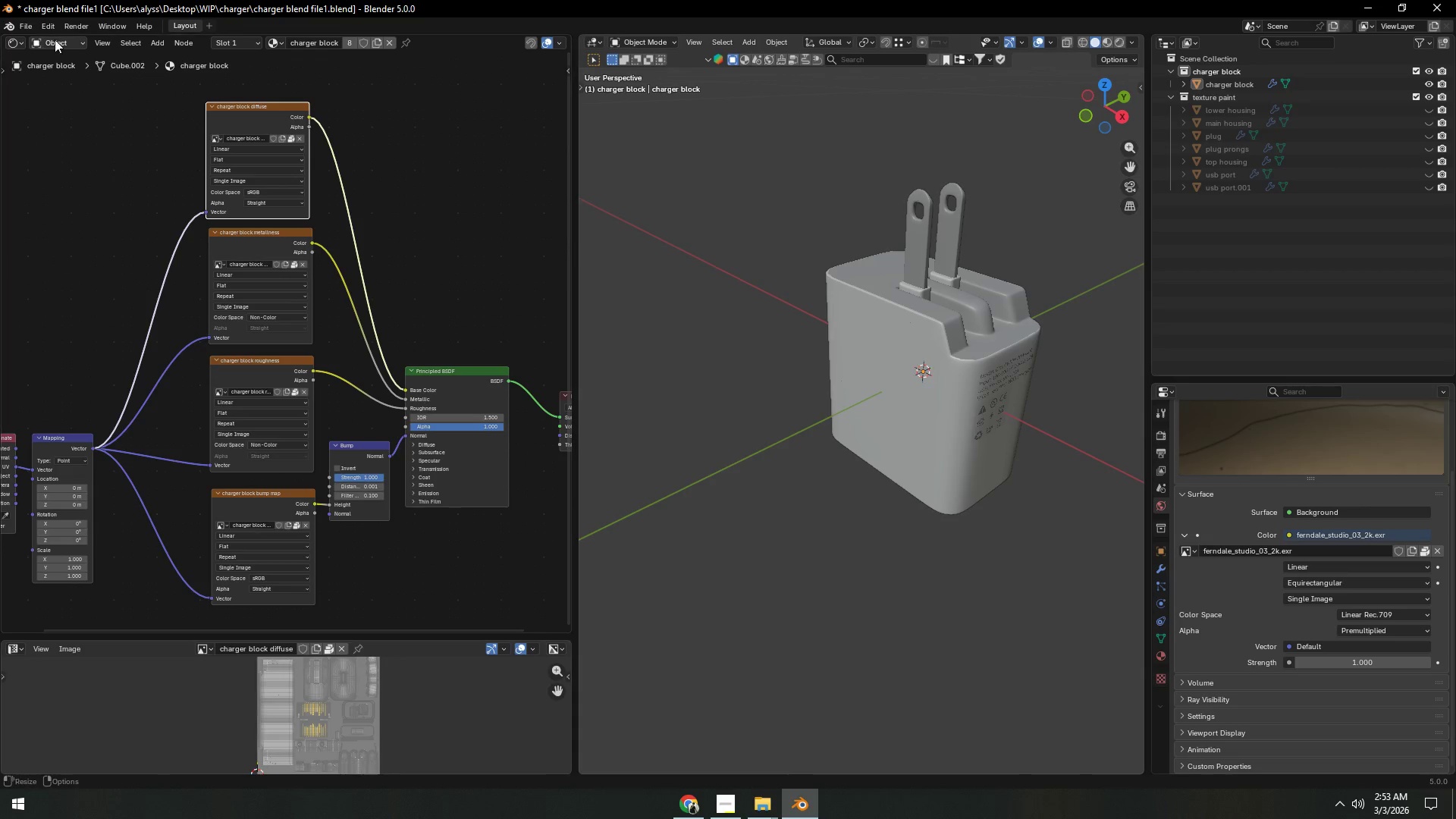 
triple_click([61, 39])
 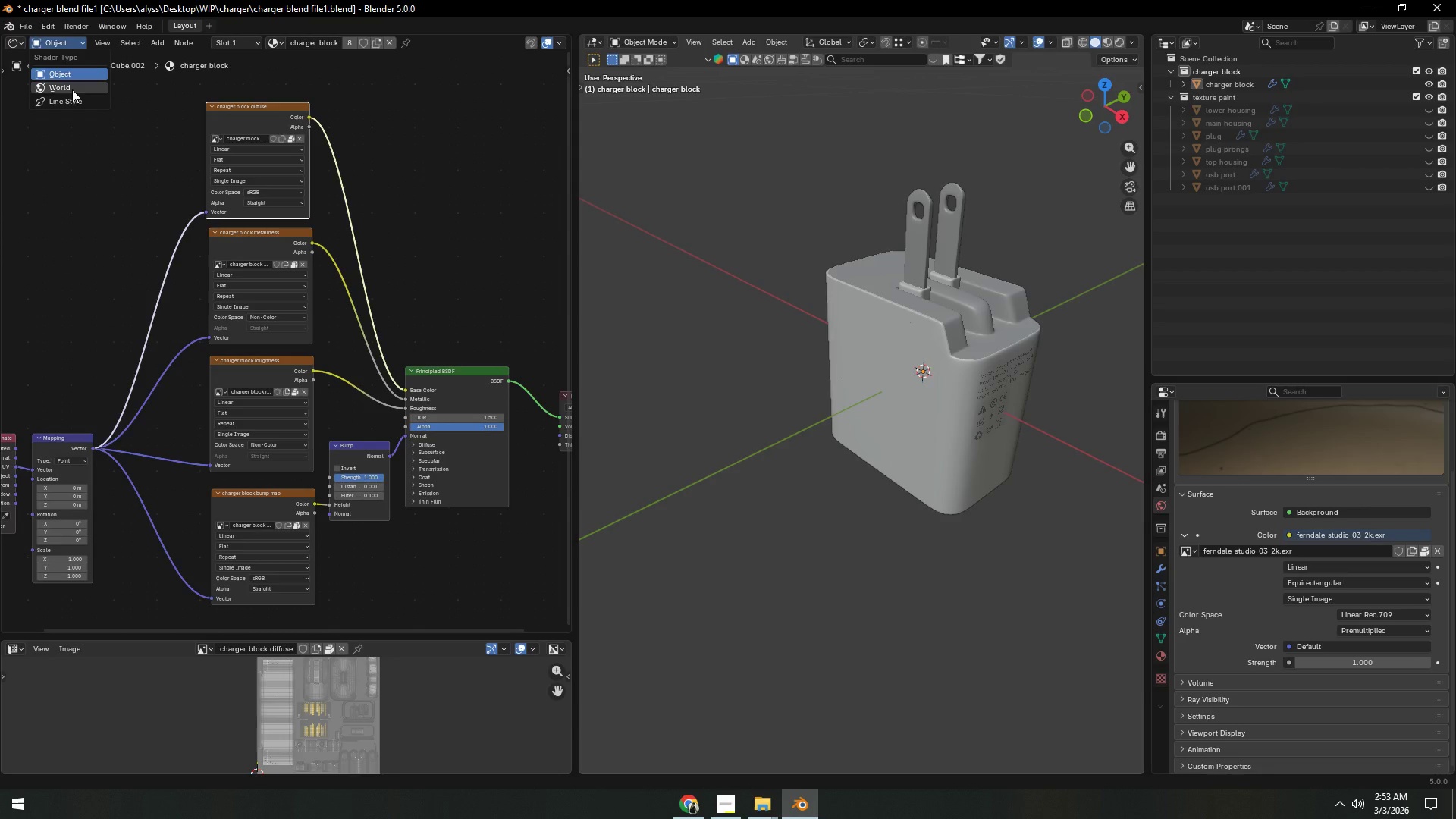 
left_click([72, 89])
 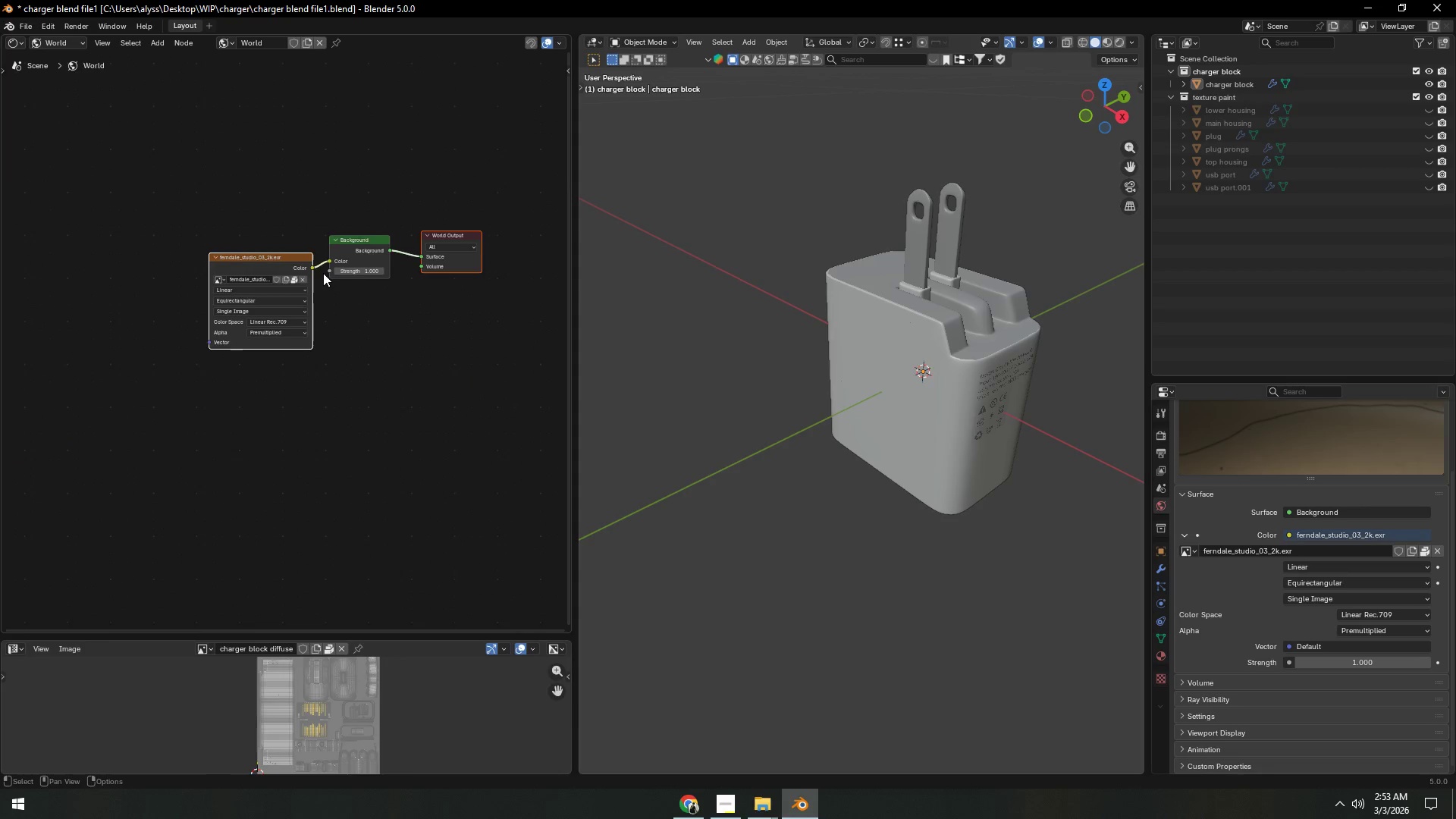 
scroll: coordinate [324, 277], scroll_direction: down, amount: 1.0
 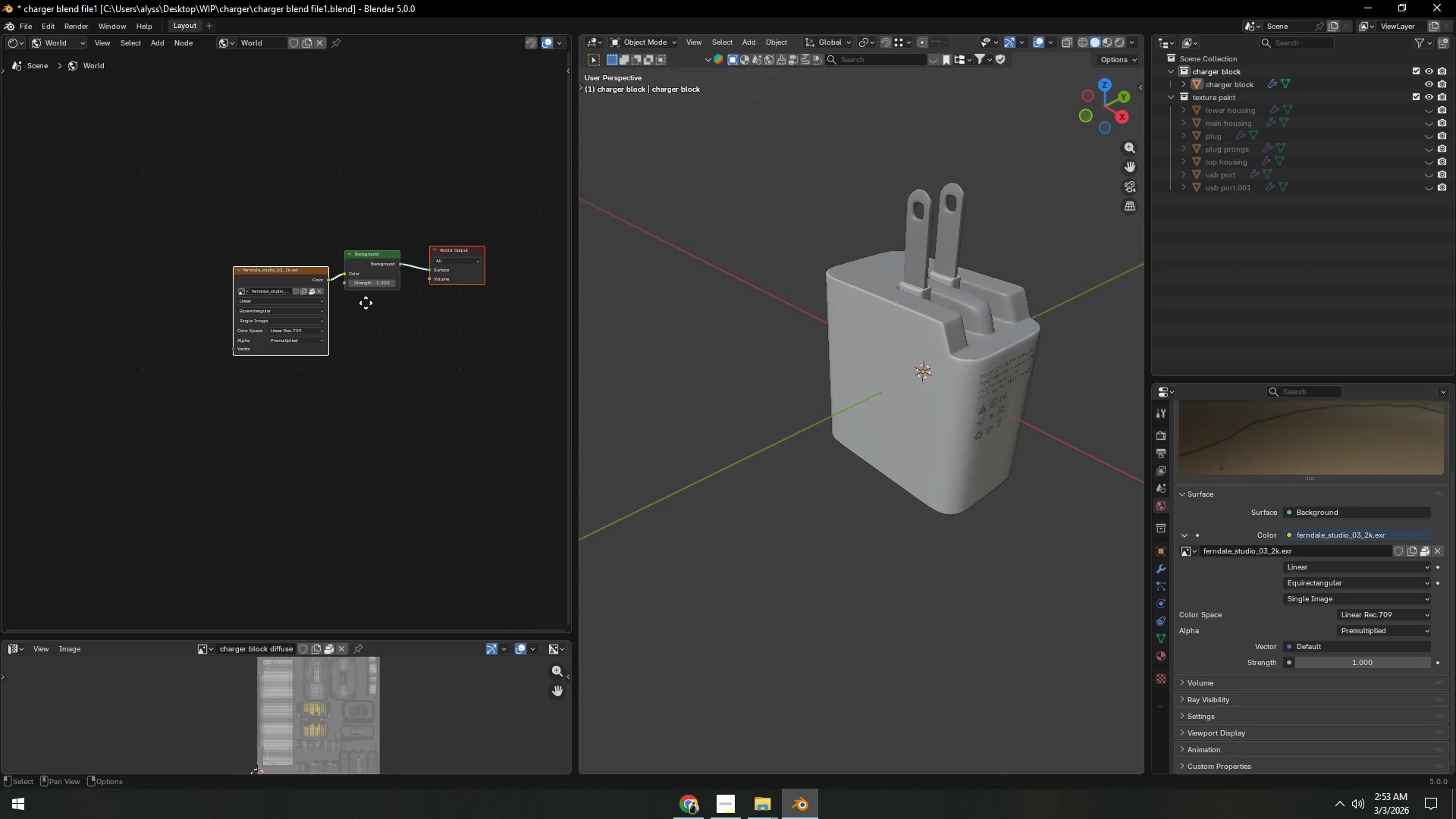 
left_click([431, 335])
 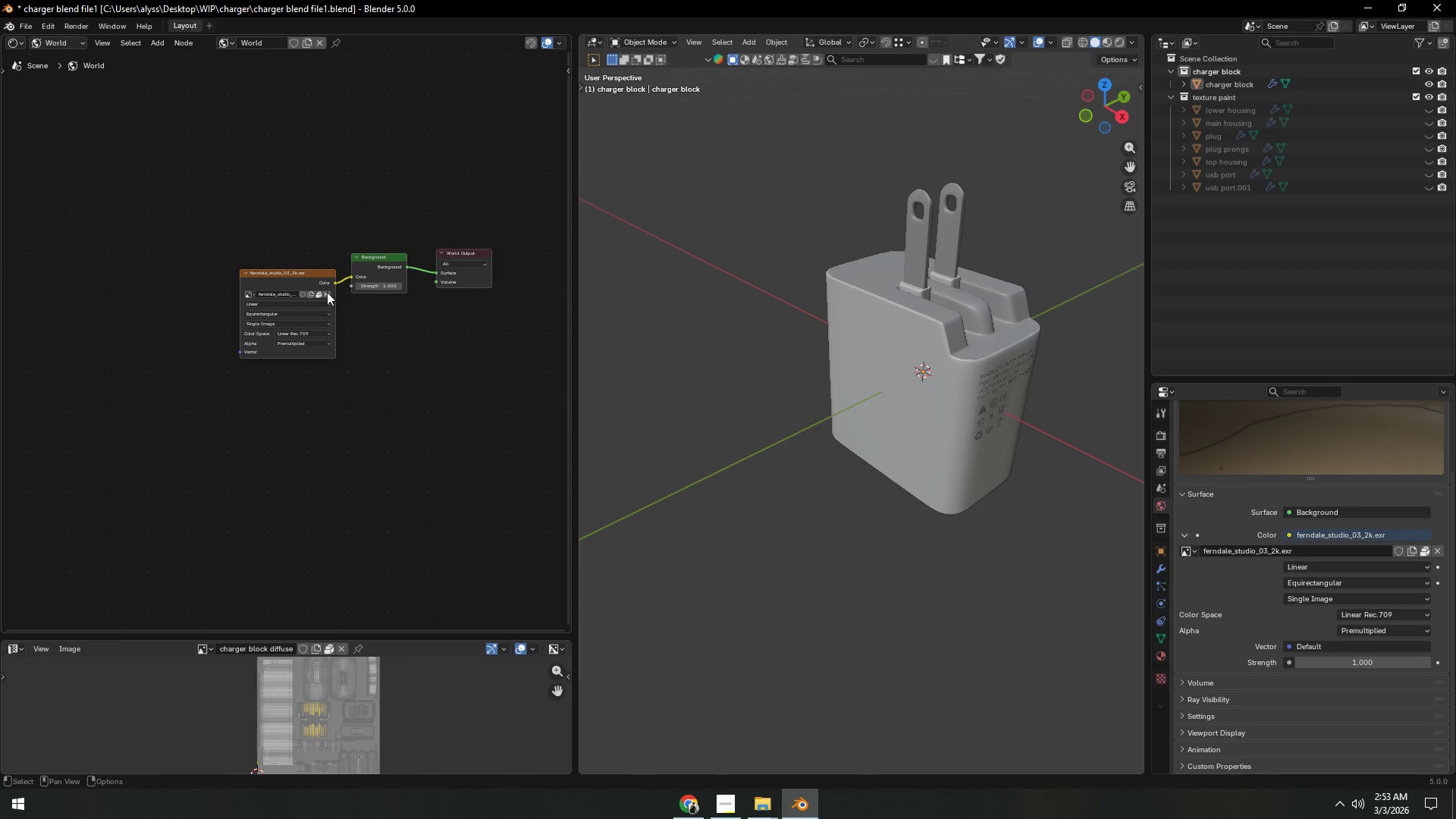 
left_click([294, 279])
 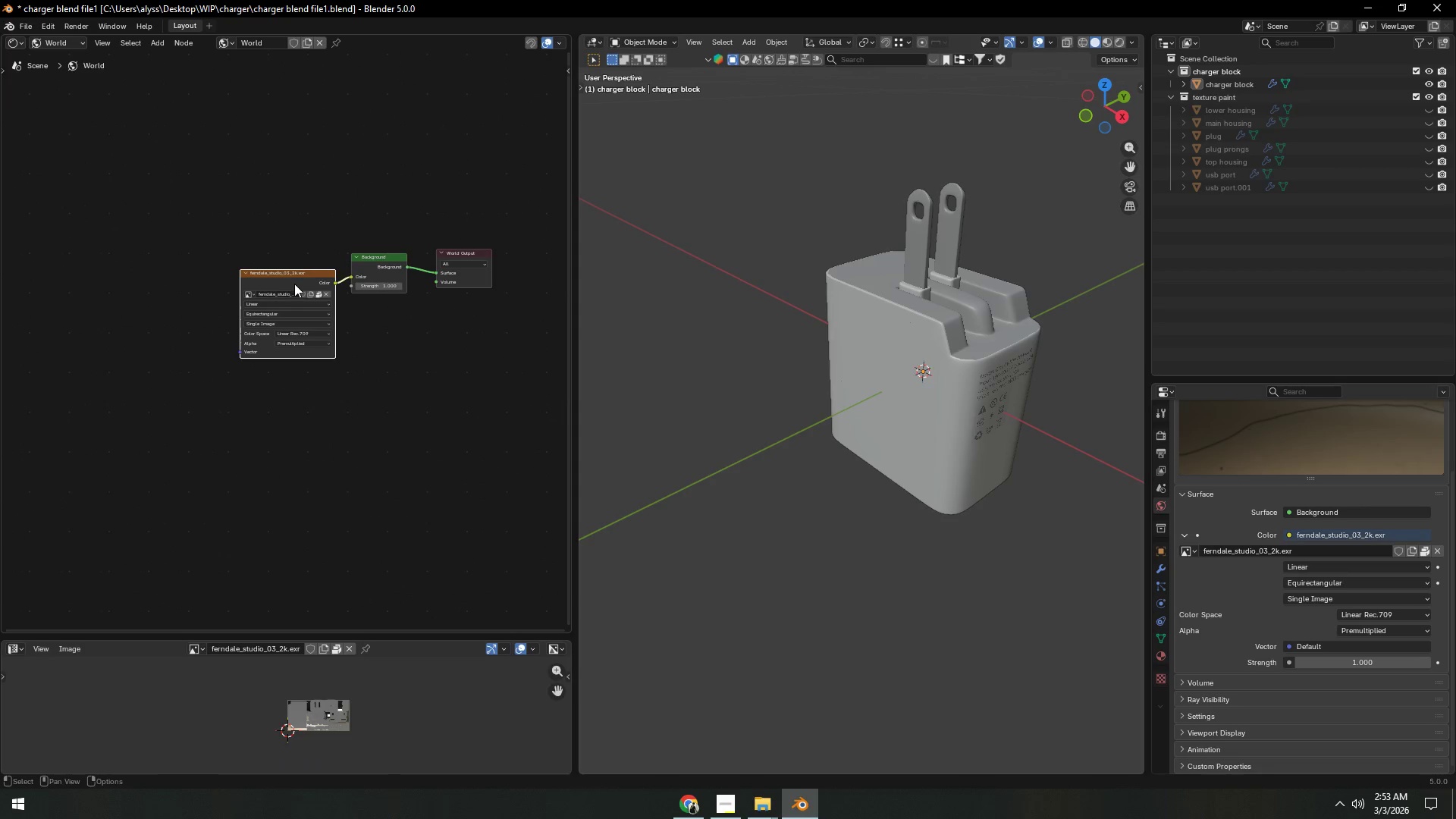 
key(Control+T)
 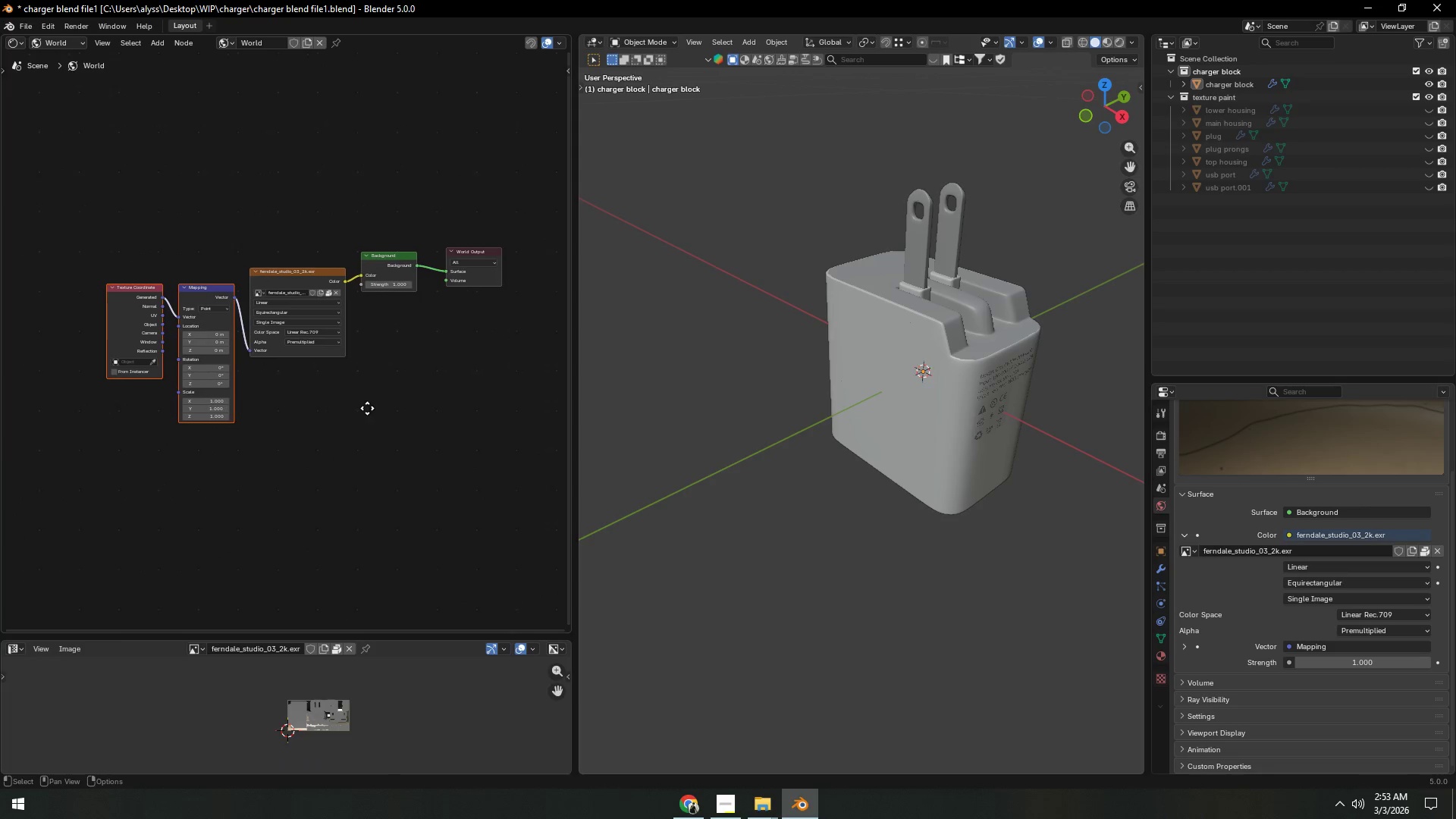 
scroll: coordinate [328, 419], scroll_direction: up, amount: 5.0
 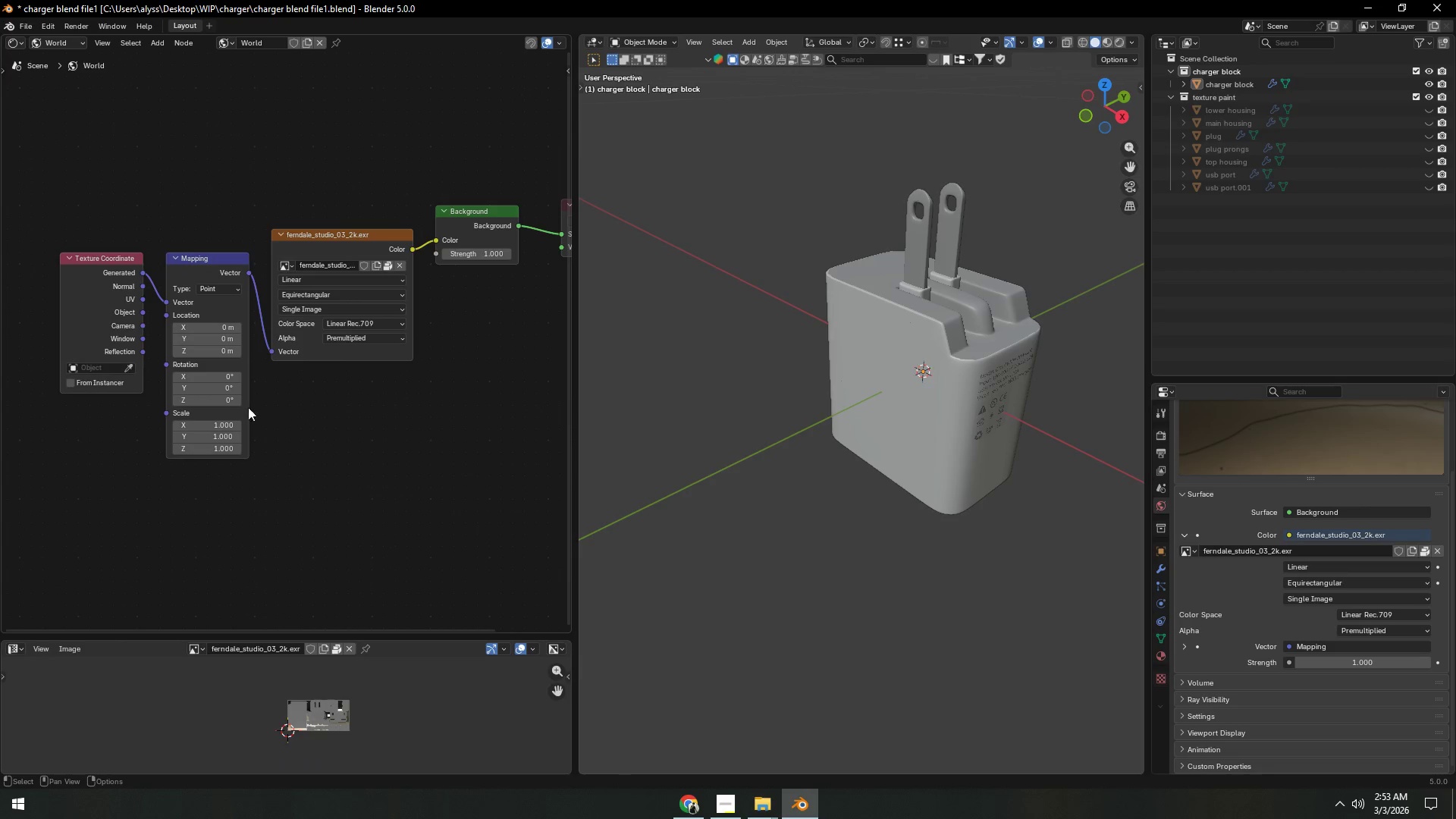 
left_click([226, 404])
 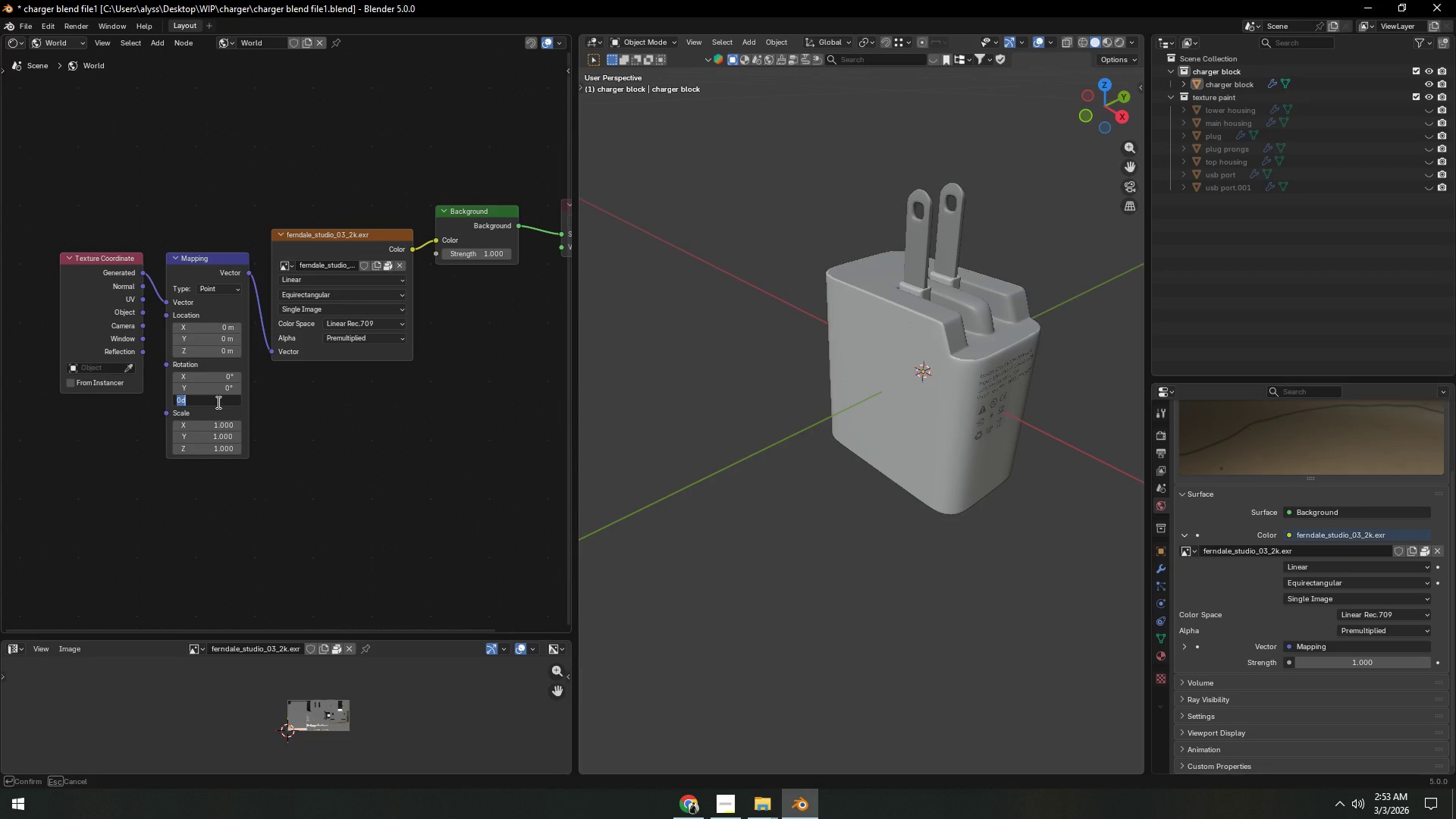 
key(Numpad9)
 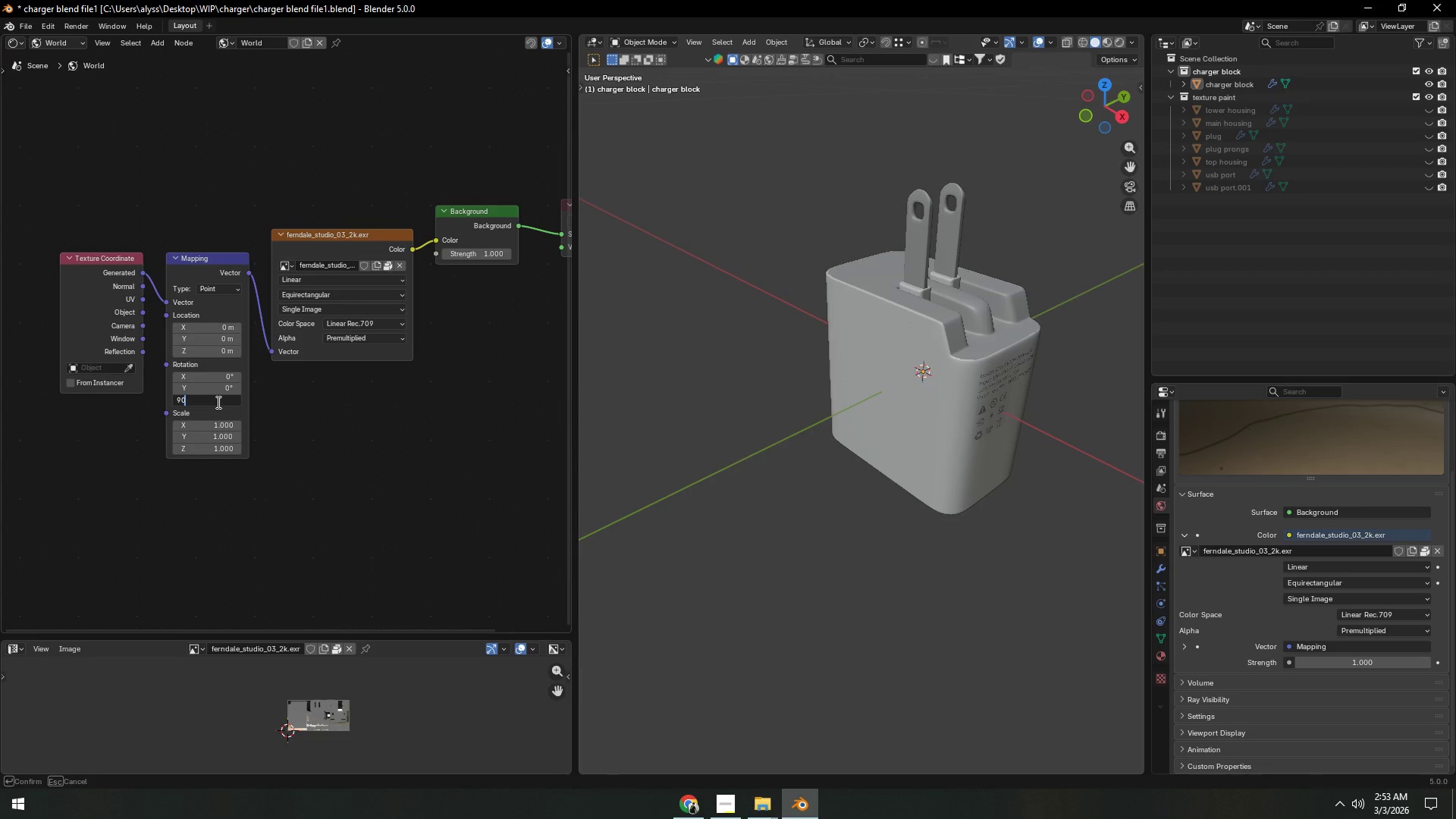 
key(Numpad0)
 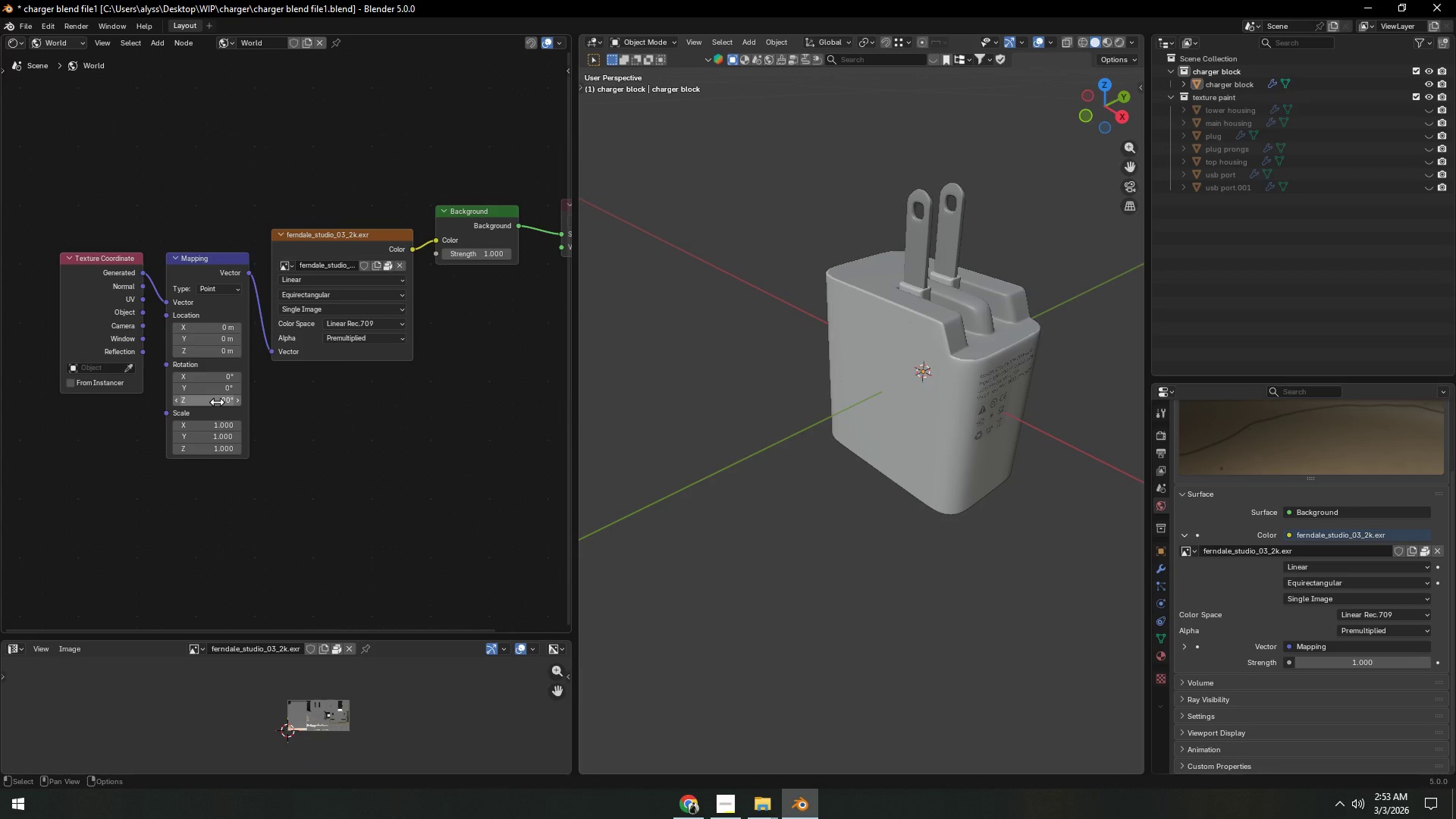 
key(NumpadEnter)
 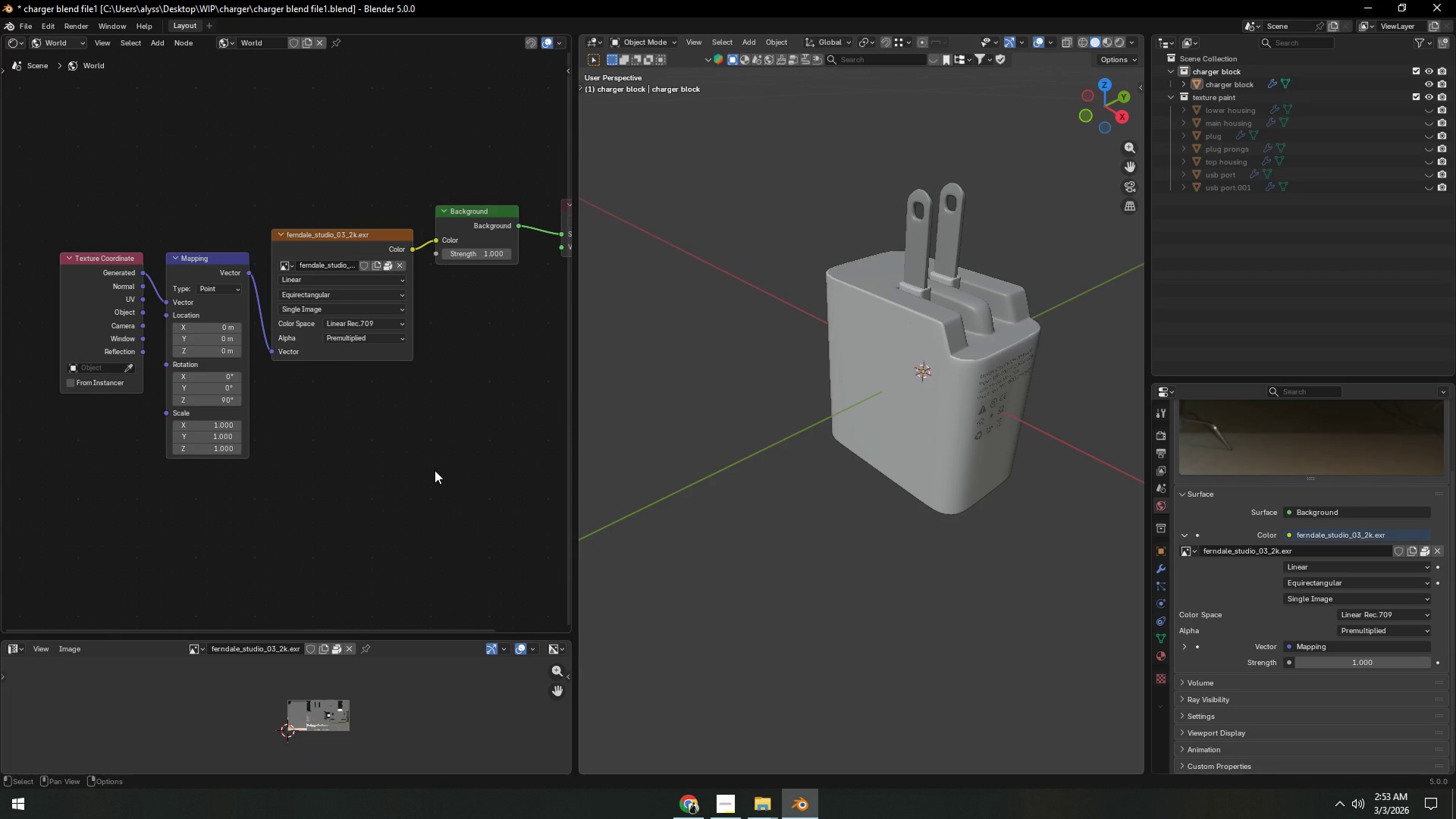 
left_click([435, 470])
 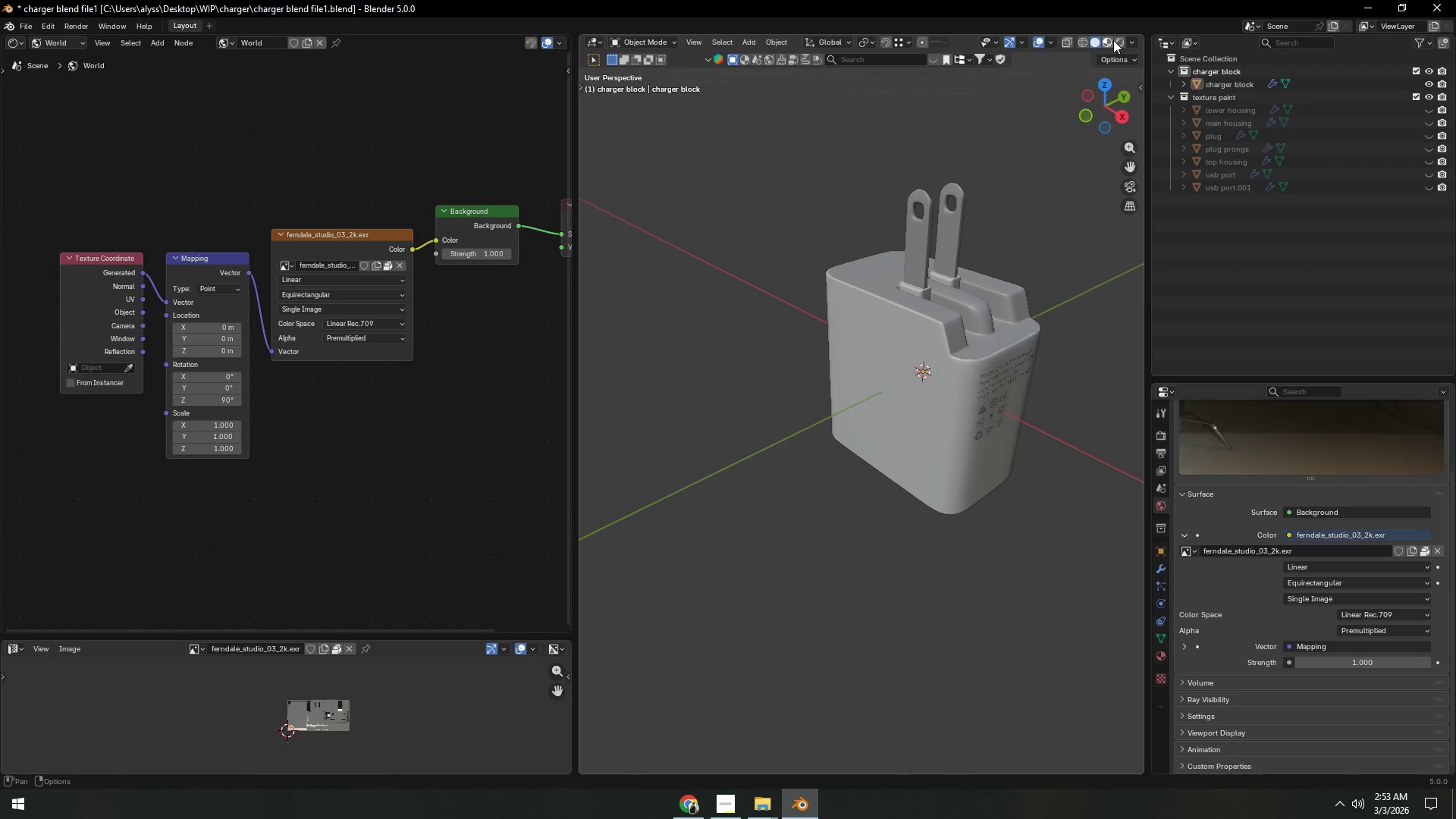 
left_click([1117, 41])
 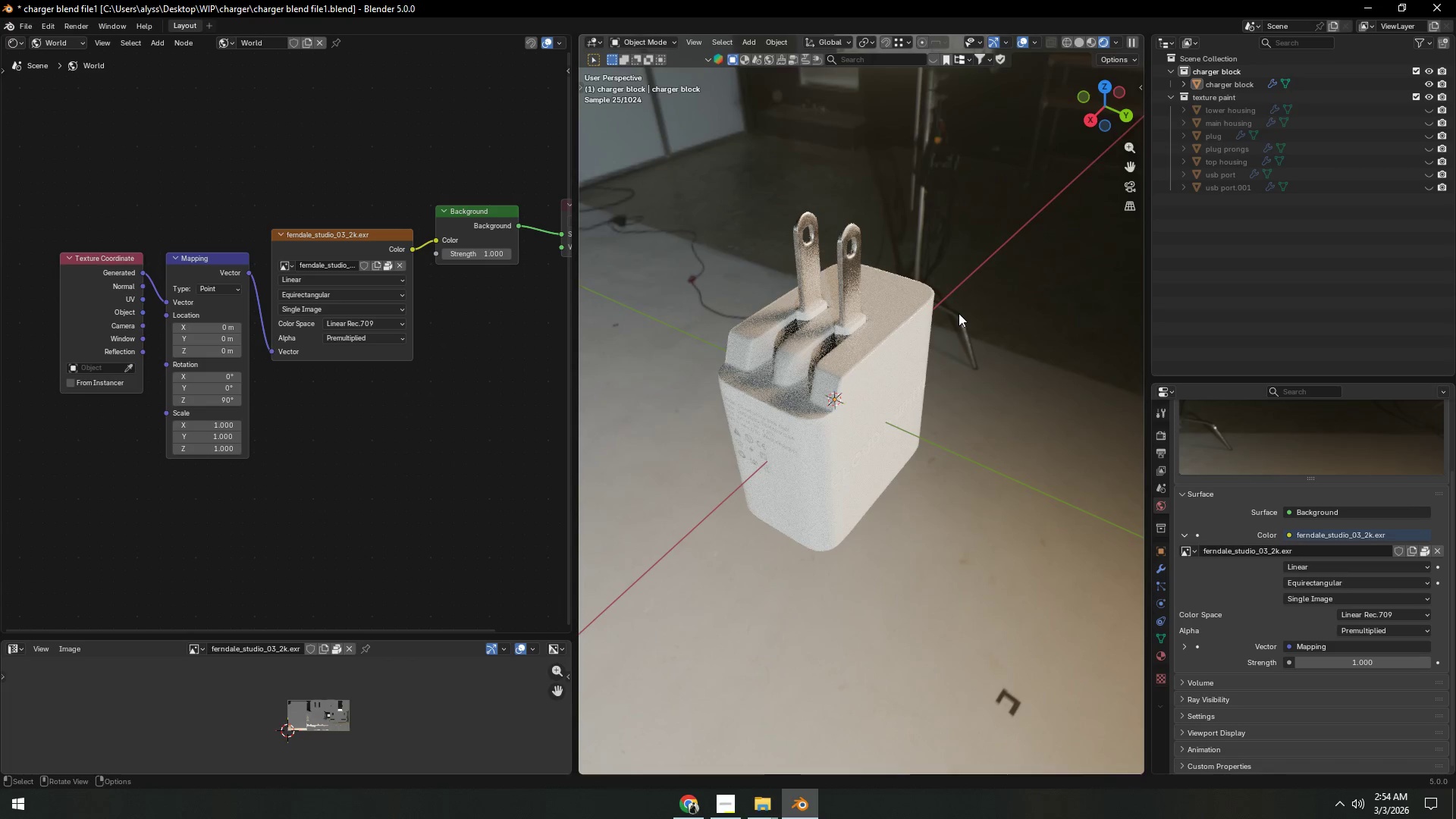 
wait(23.12)
 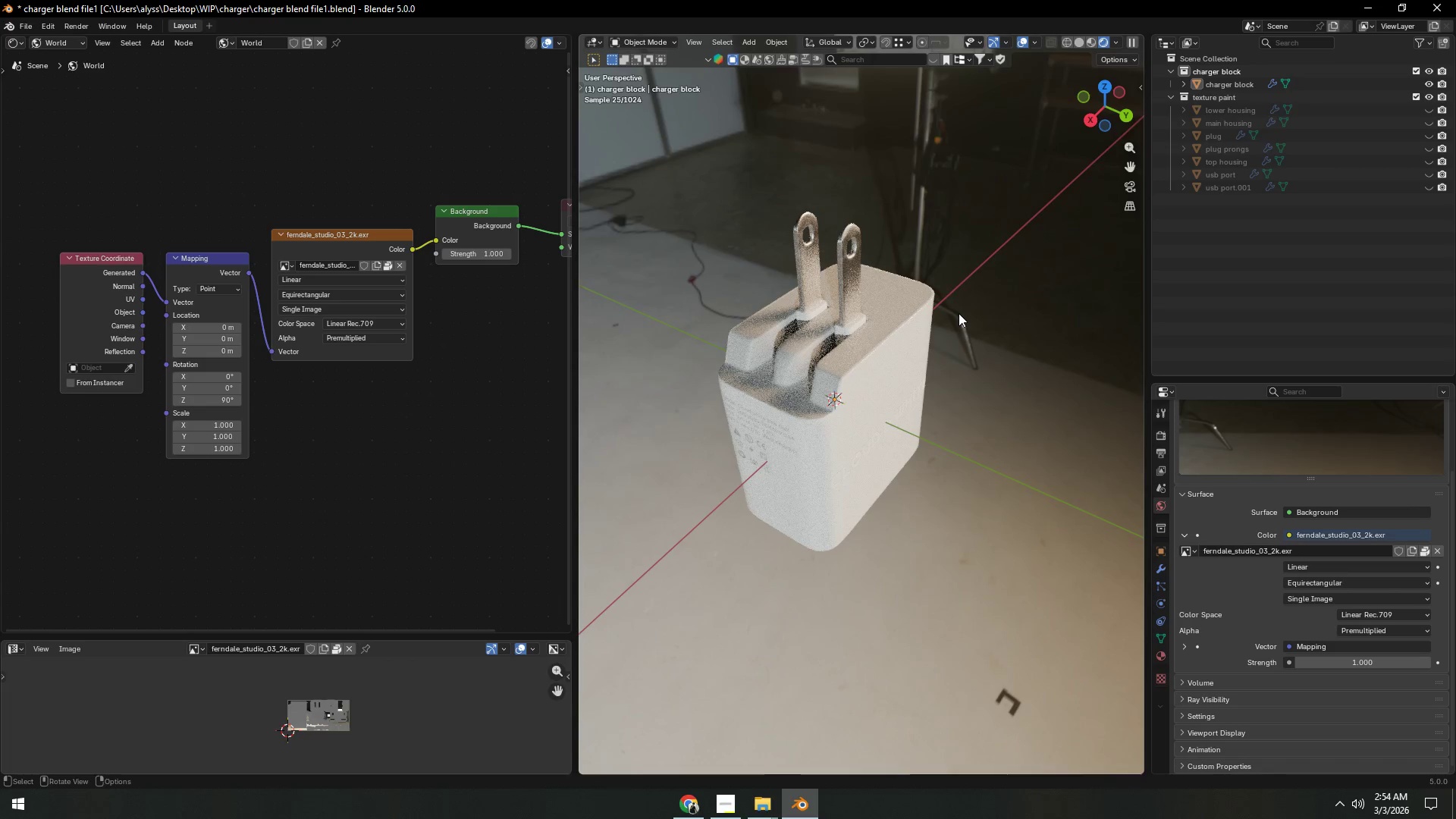 
left_click([1090, 42])
 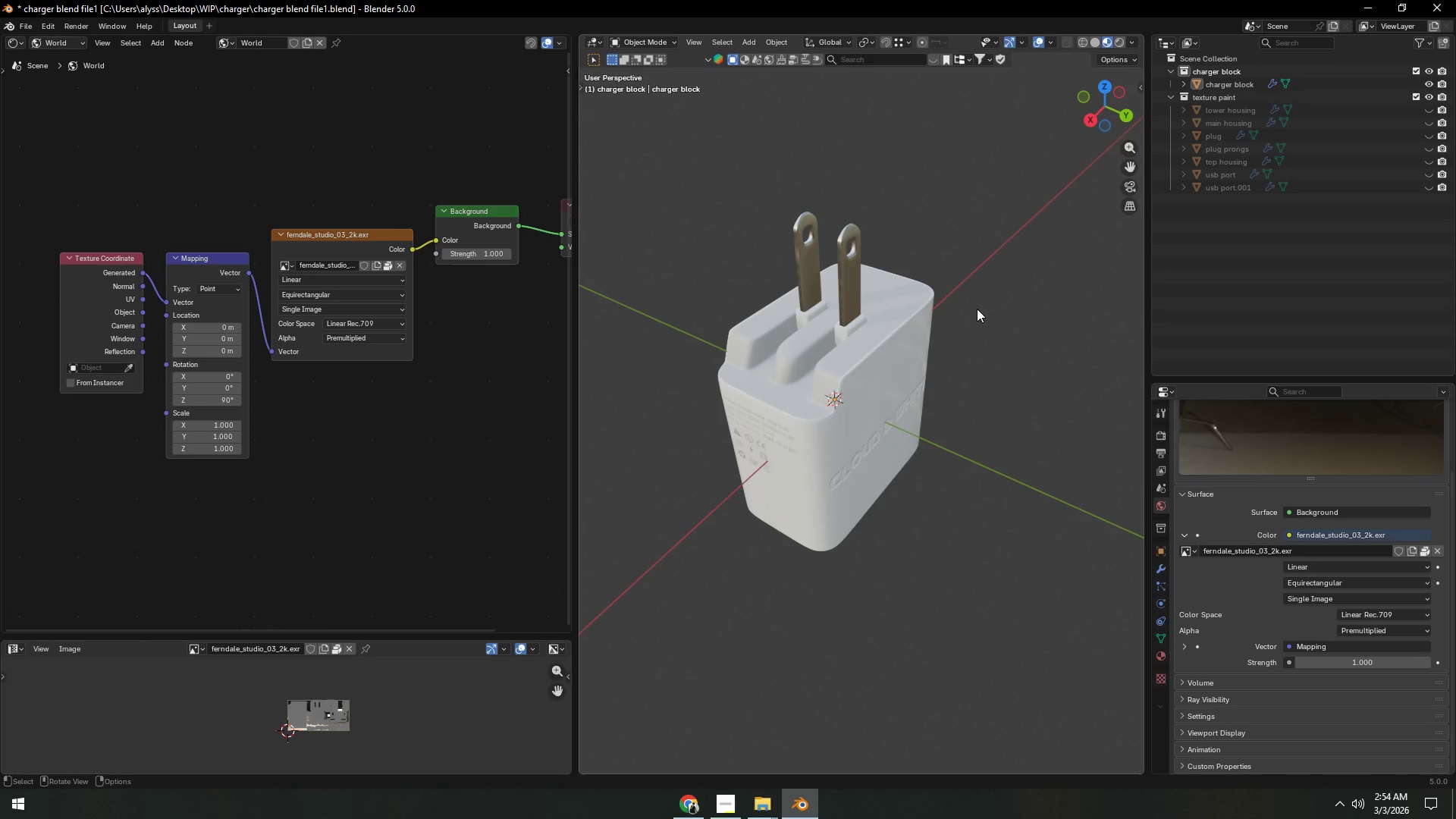 